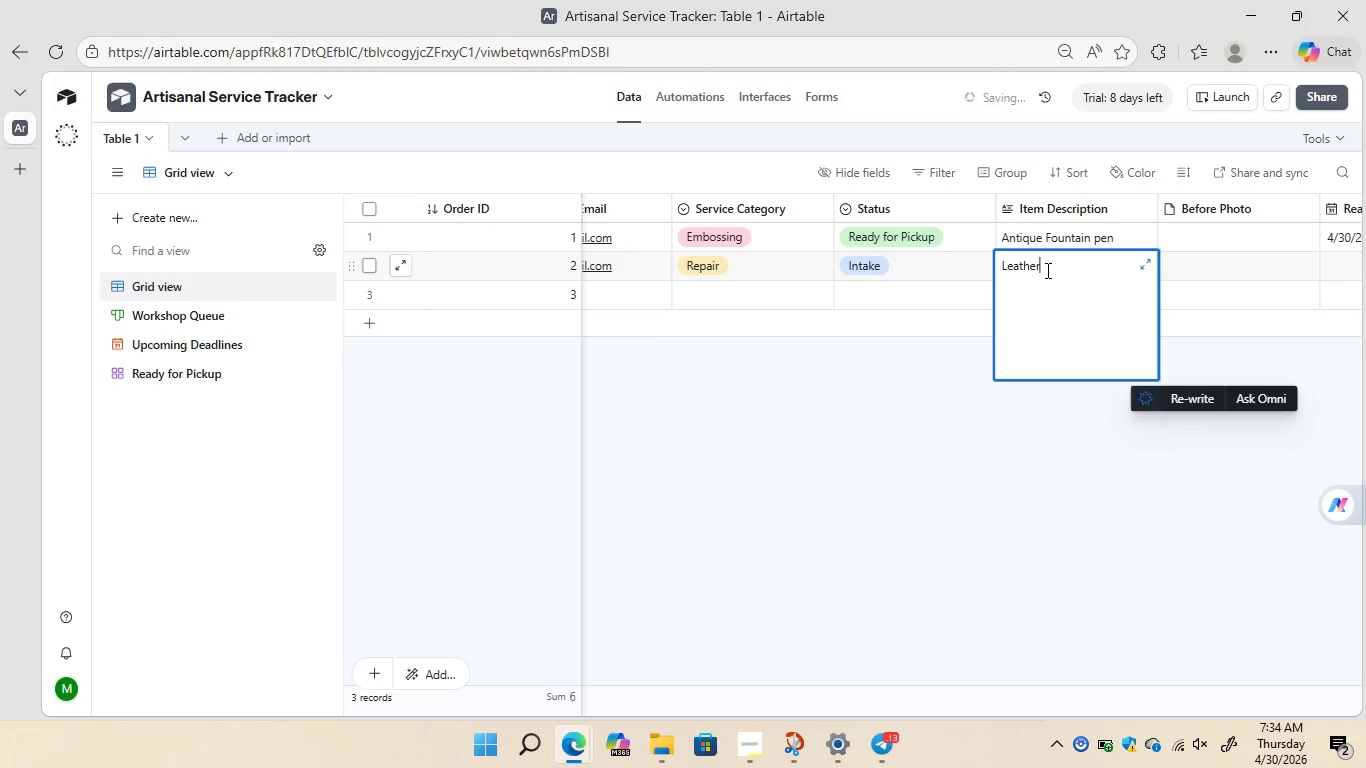 
wait(11.44)
 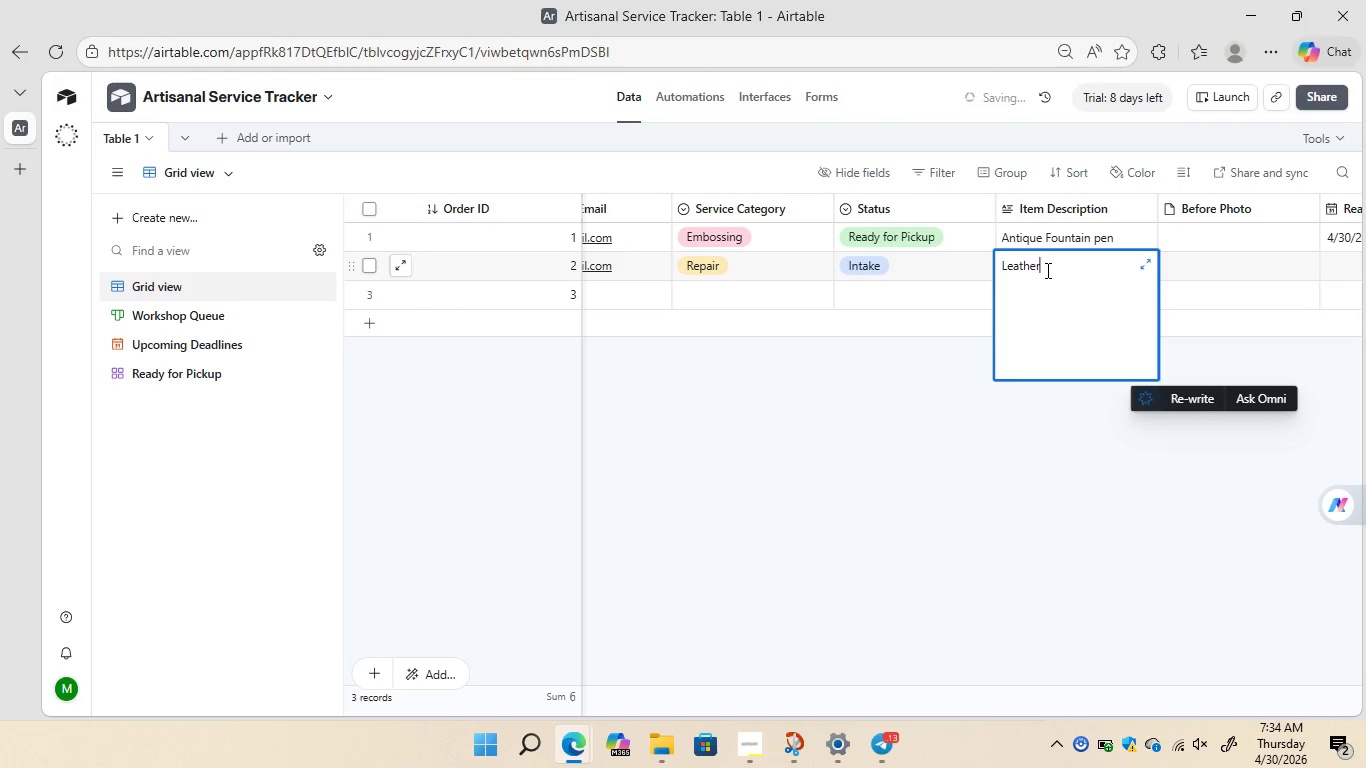 
type( Journal)
 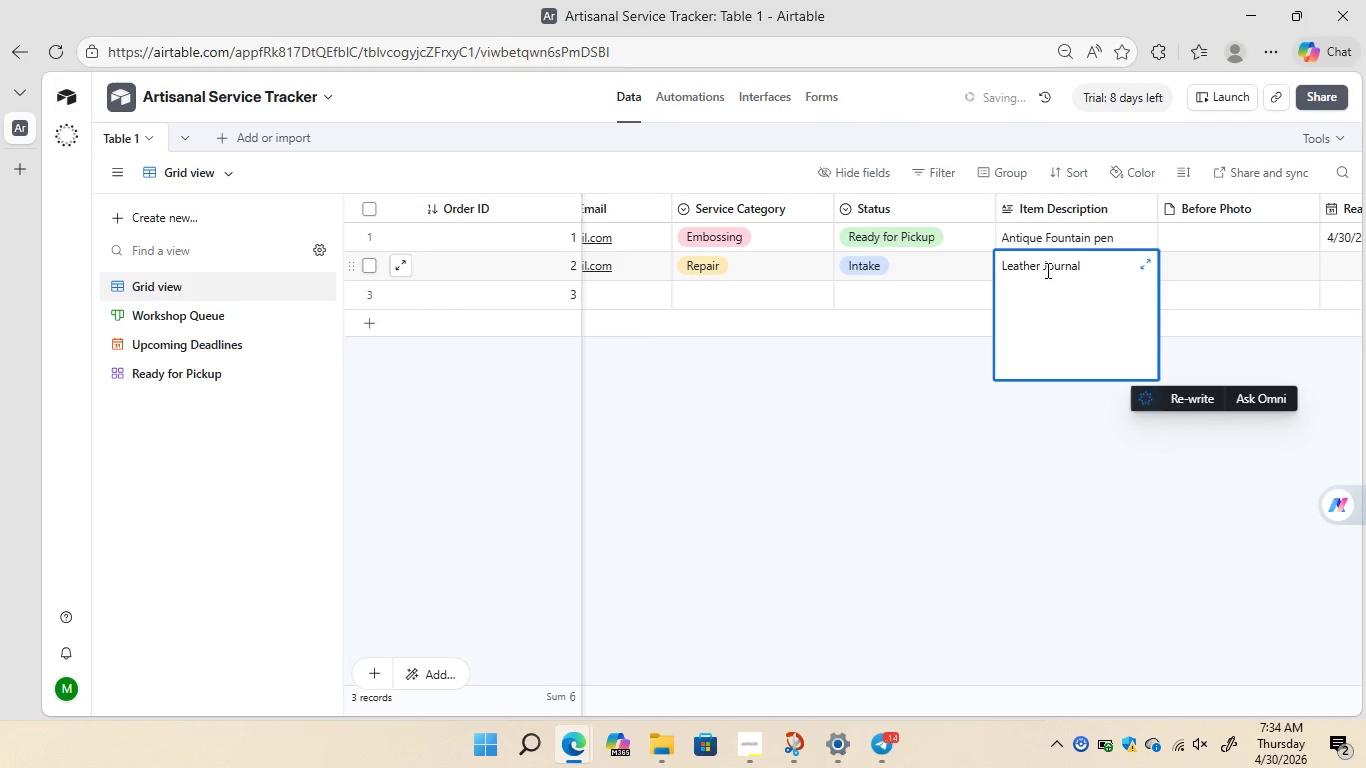 
key(Enter)
 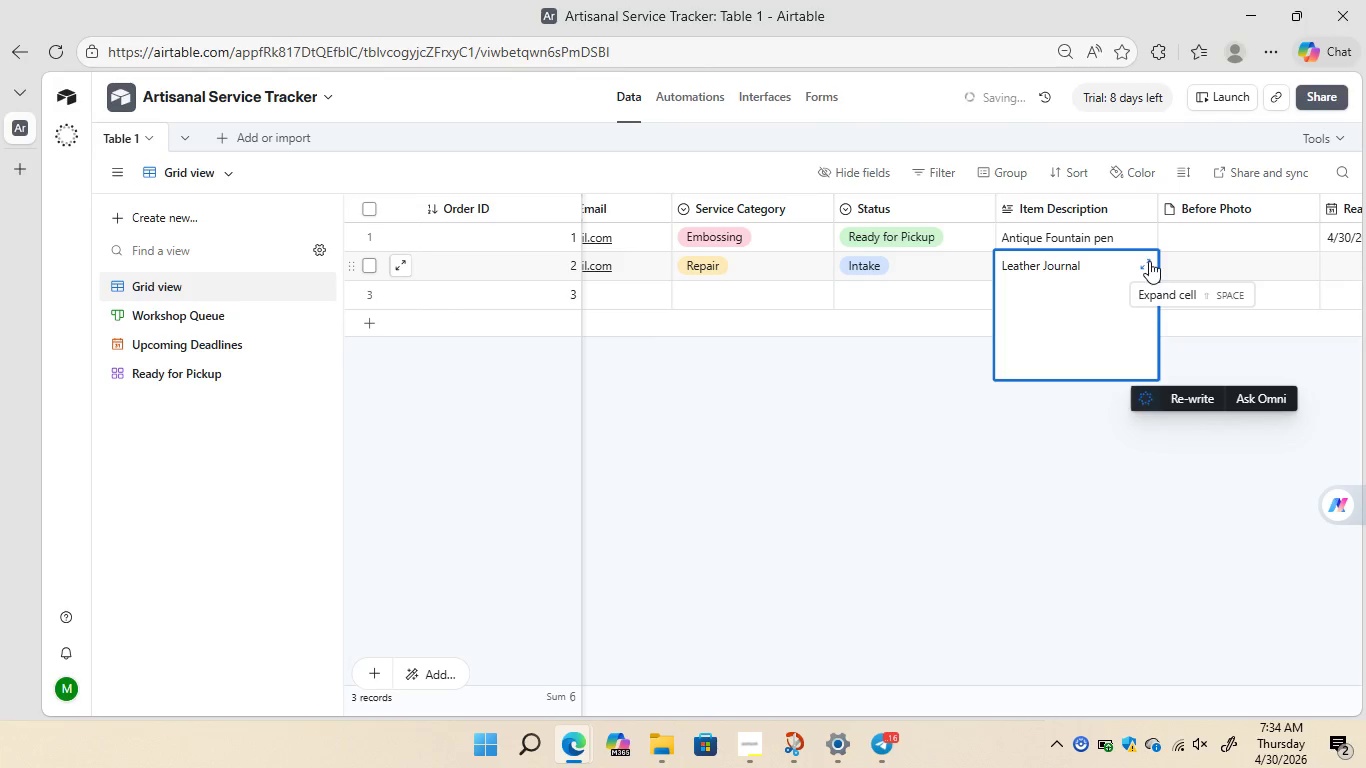 
left_click([1148, 264])
 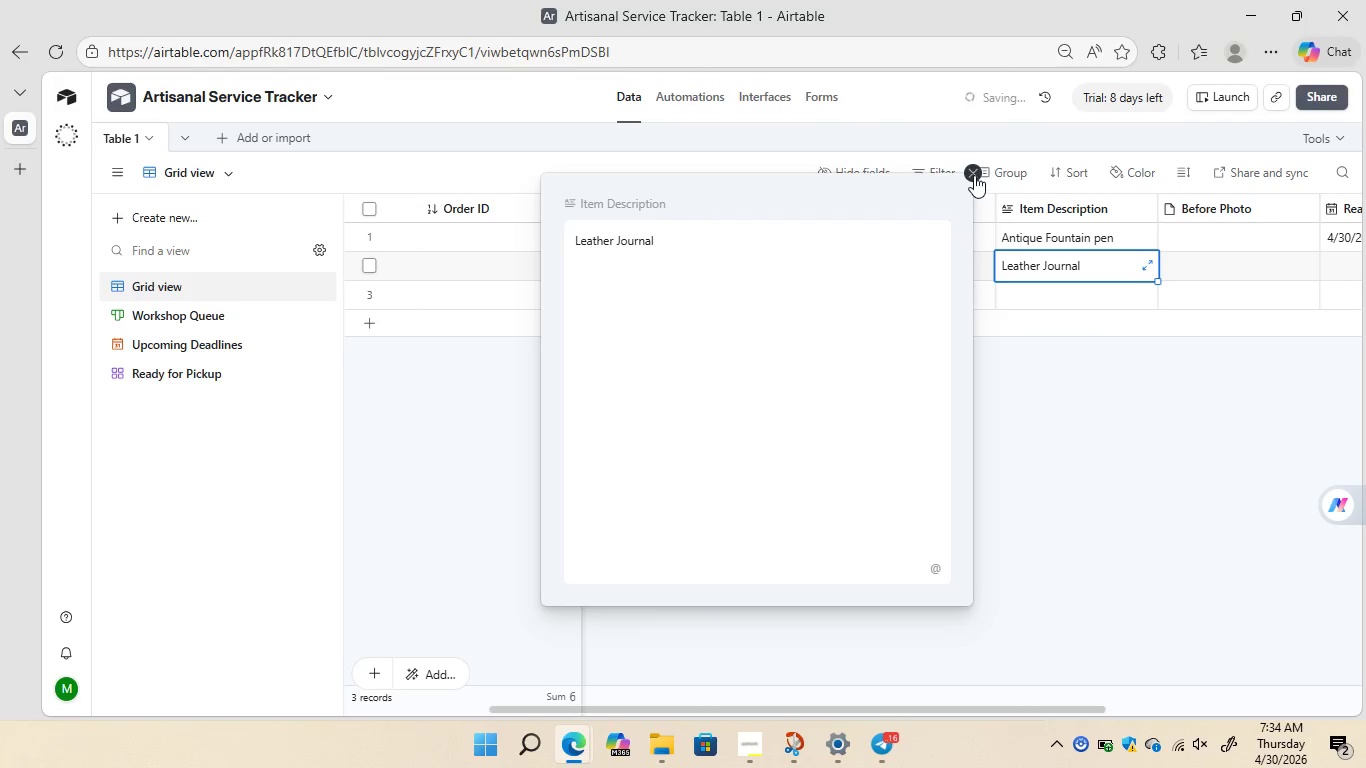 
left_click([974, 174])
 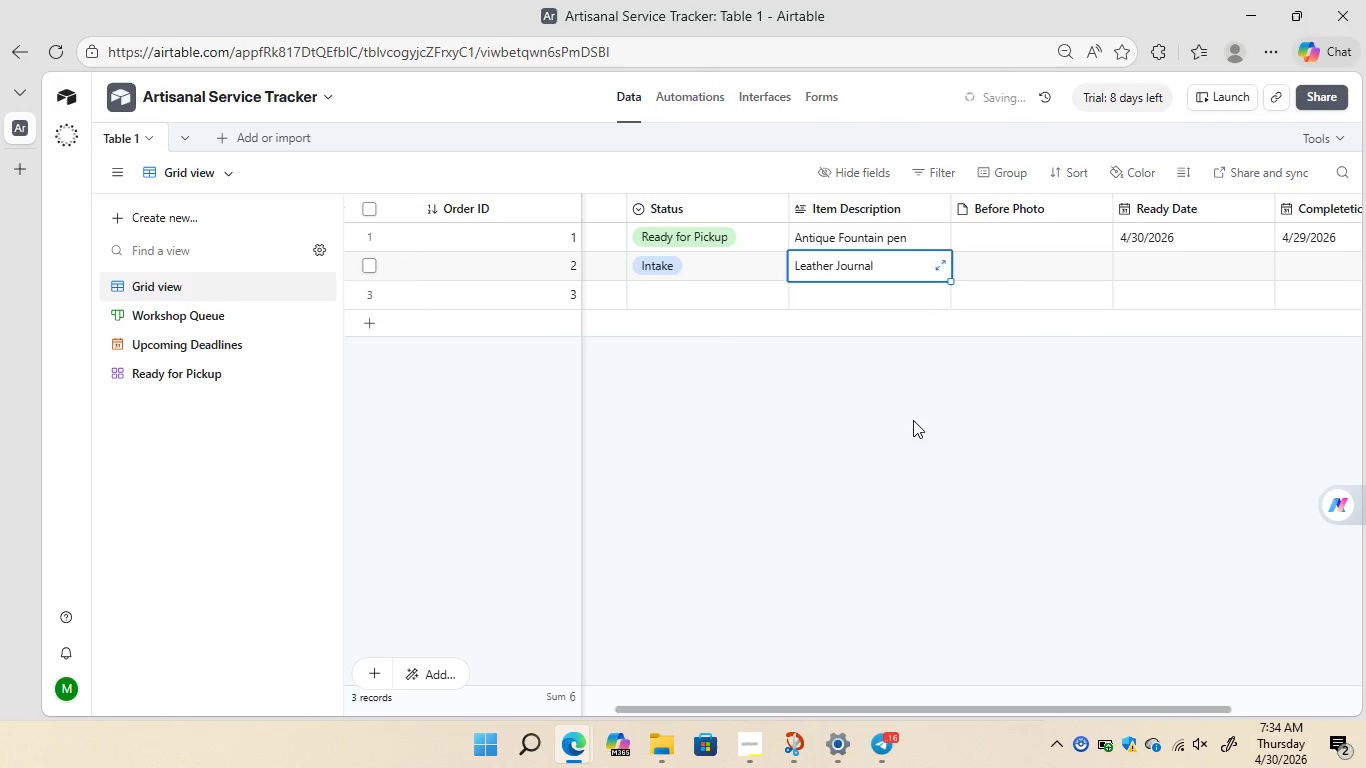 
left_click([1149, 260])
 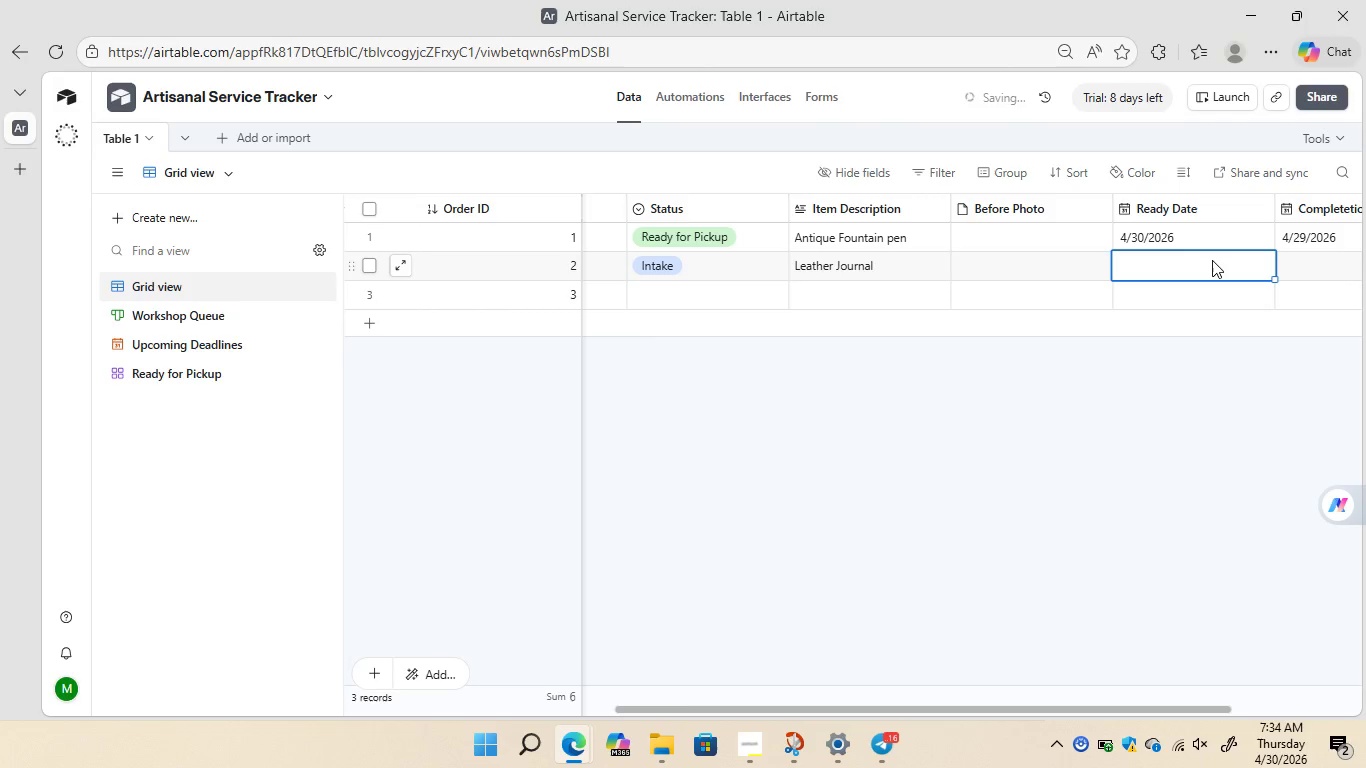 
double_click([1212, 260])
 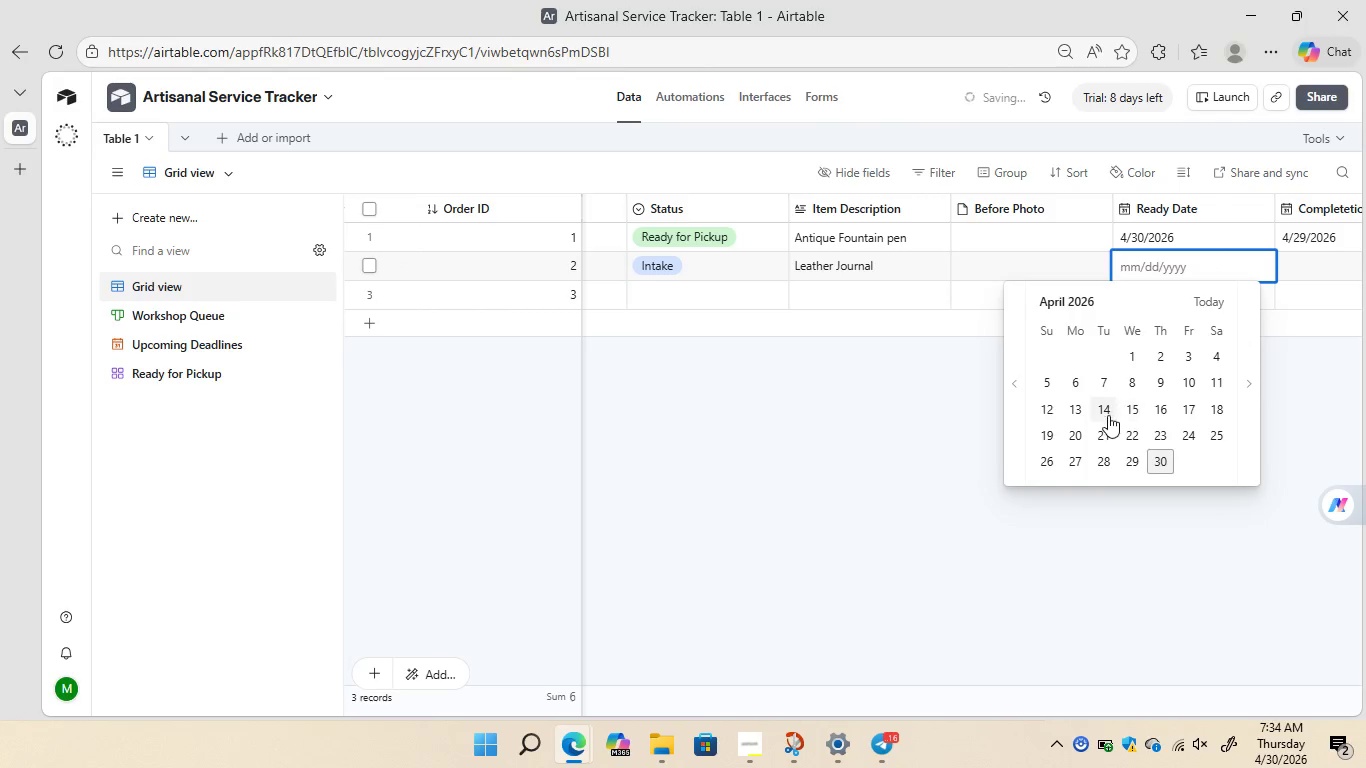 
wait(12.58)
 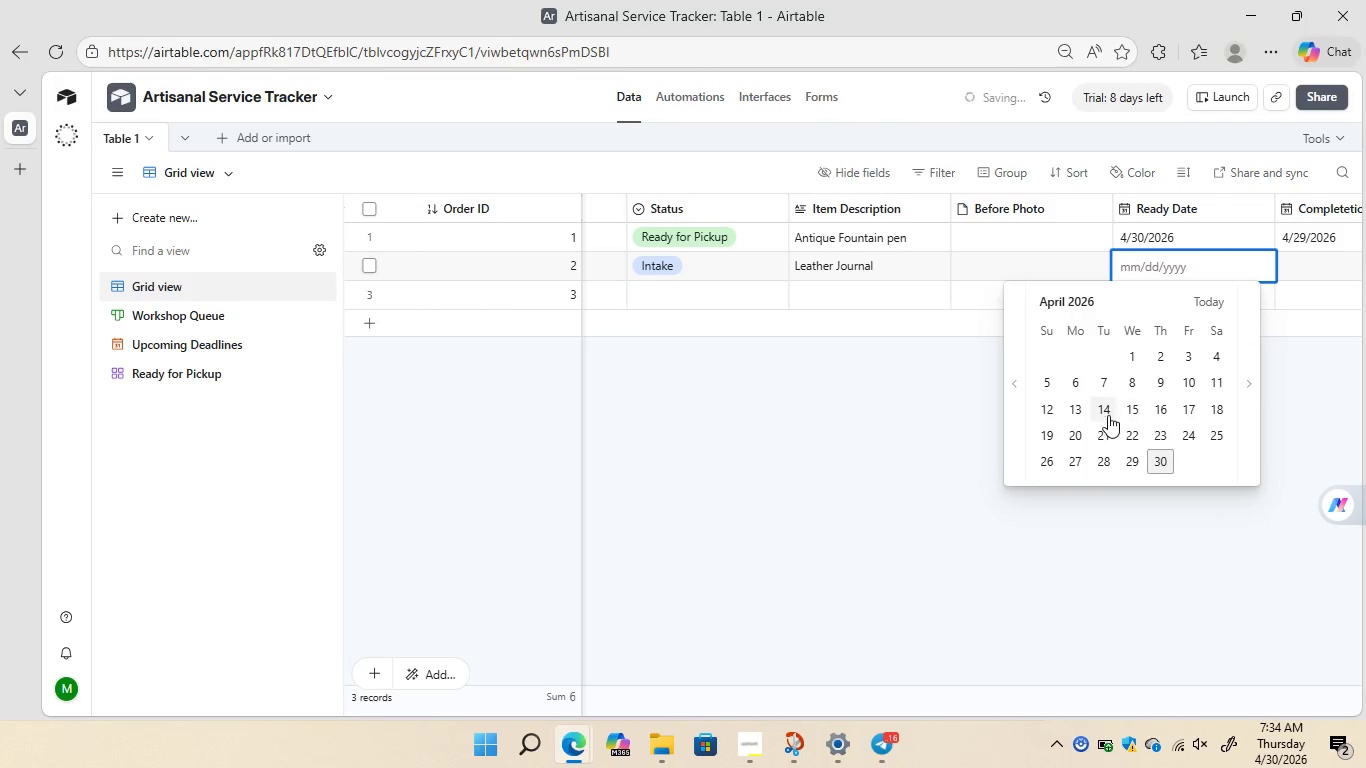 
left_click([1162, 402])
 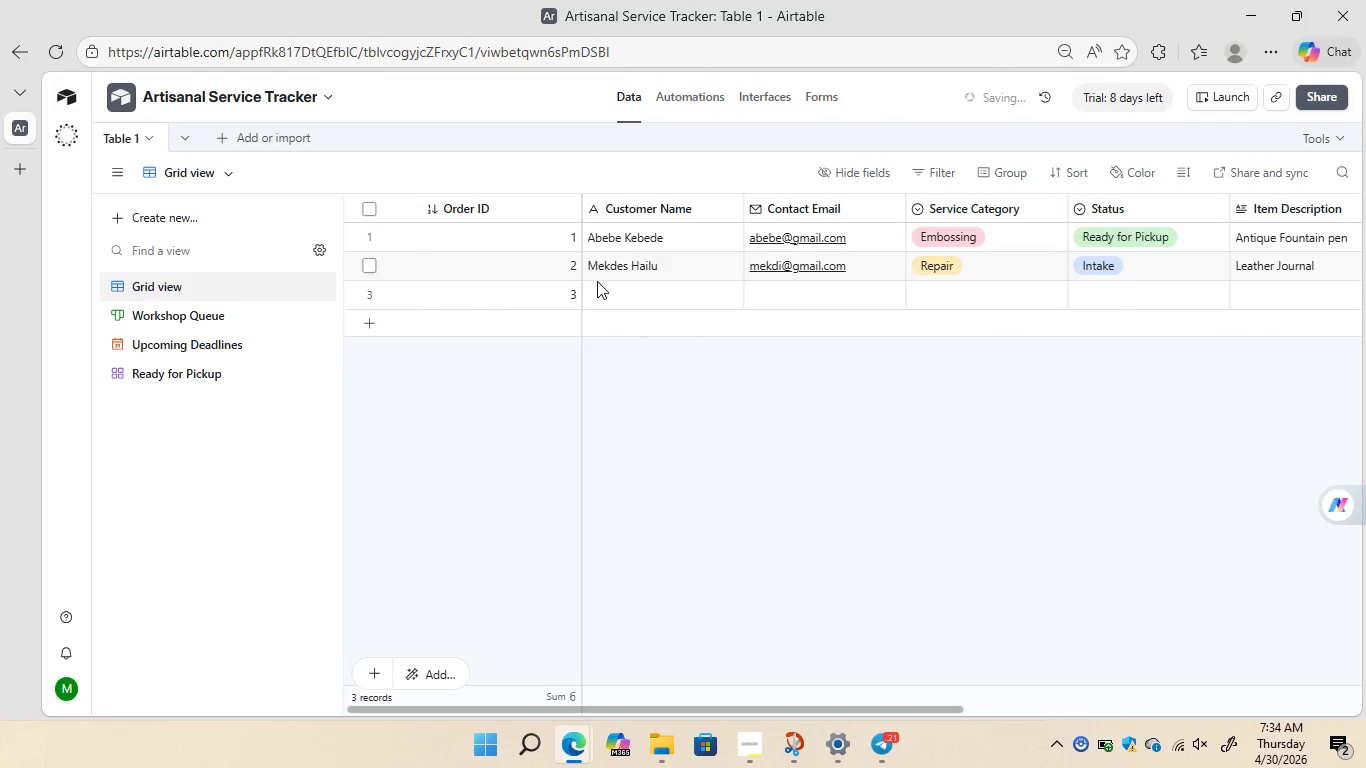 
wait(7.0)
 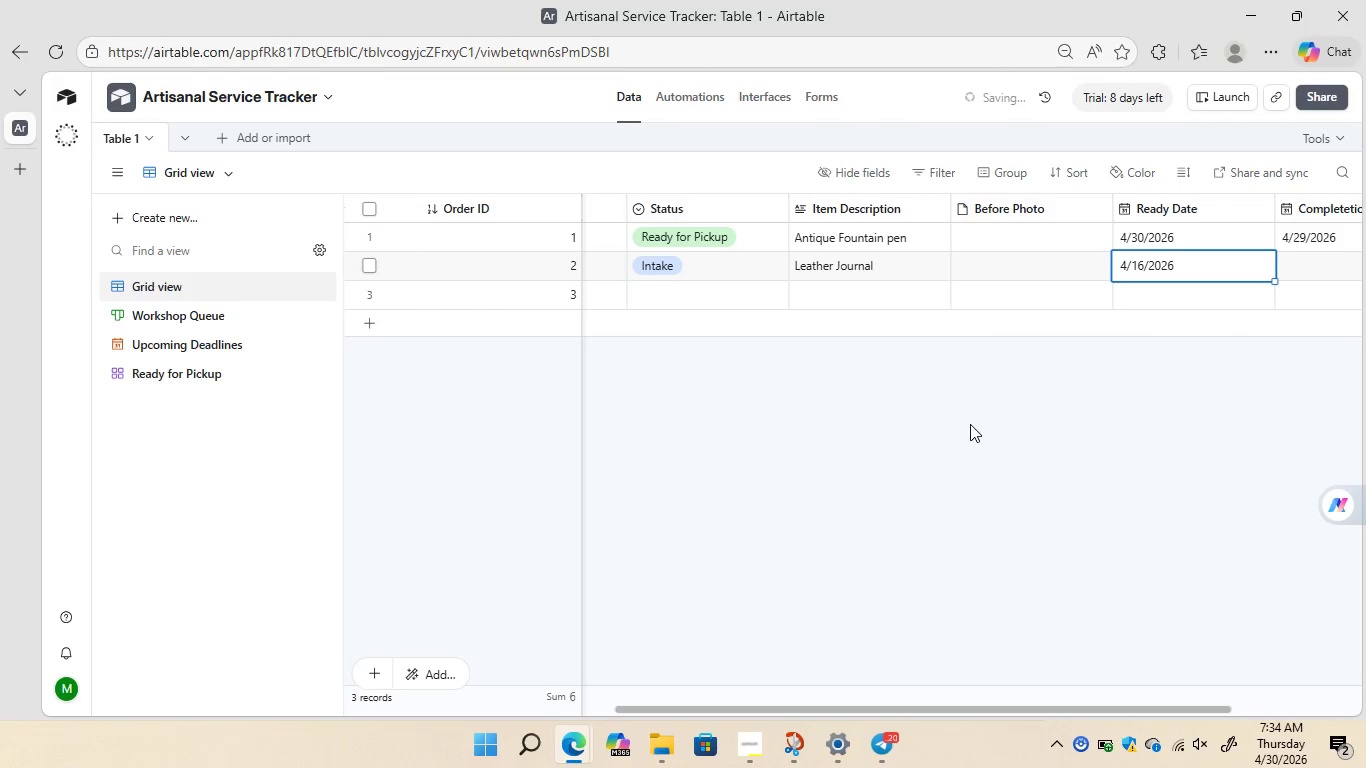 
left_click([597, 288])
 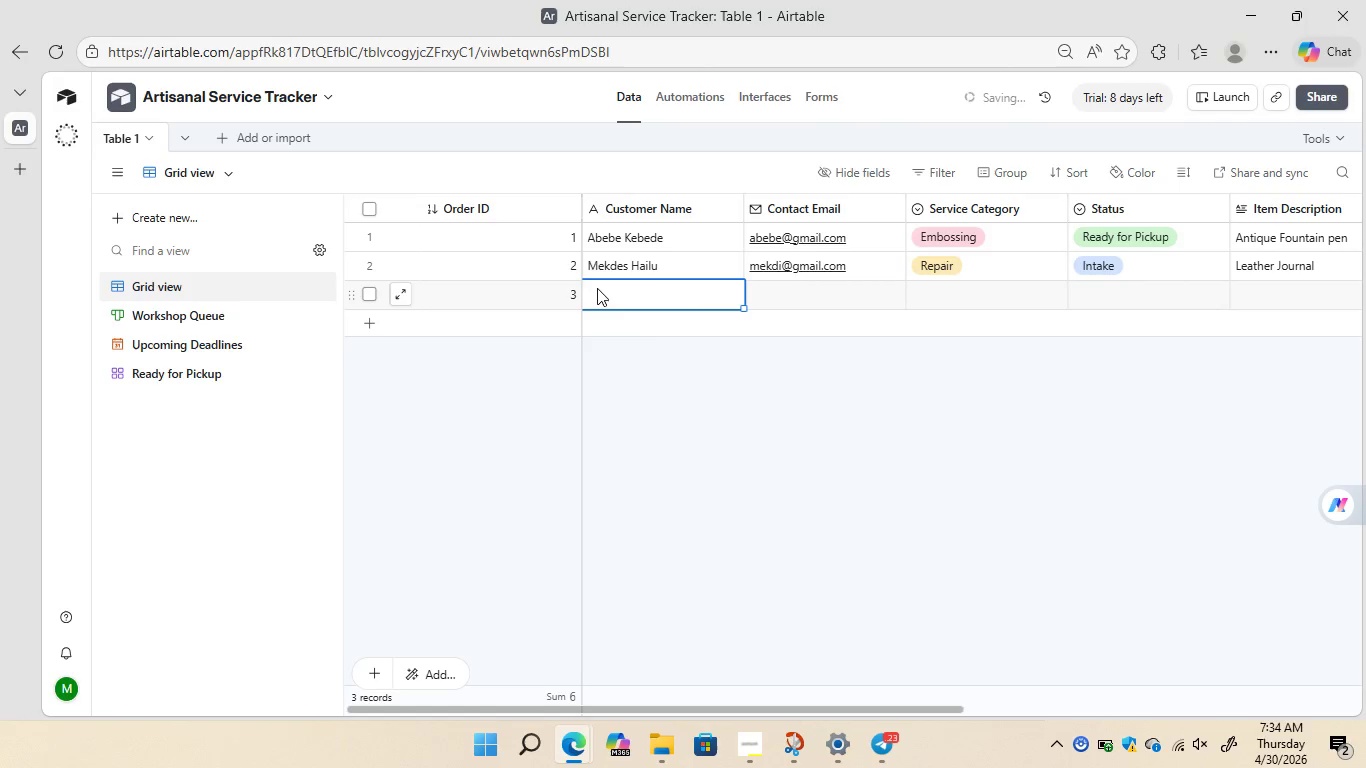 
wait(5.97)
 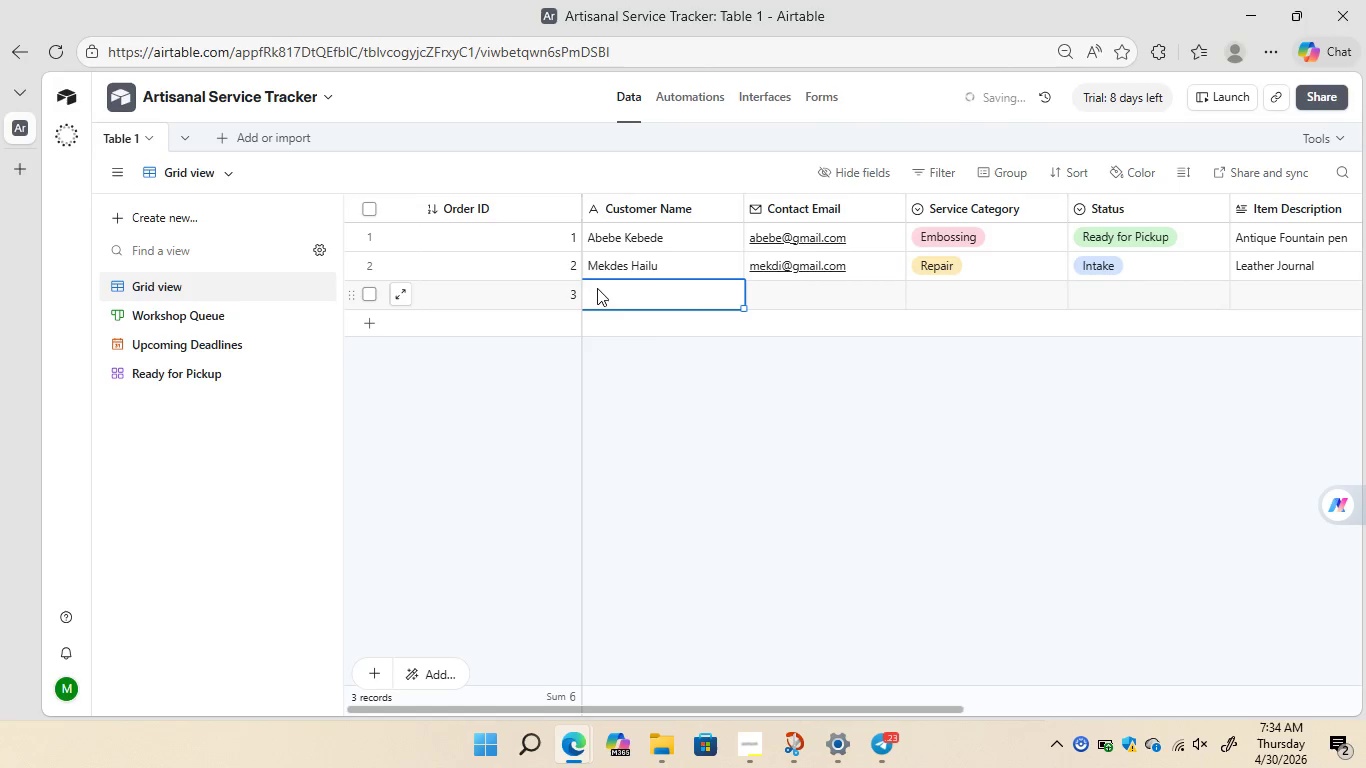 
type(Sami Tesfaye)
 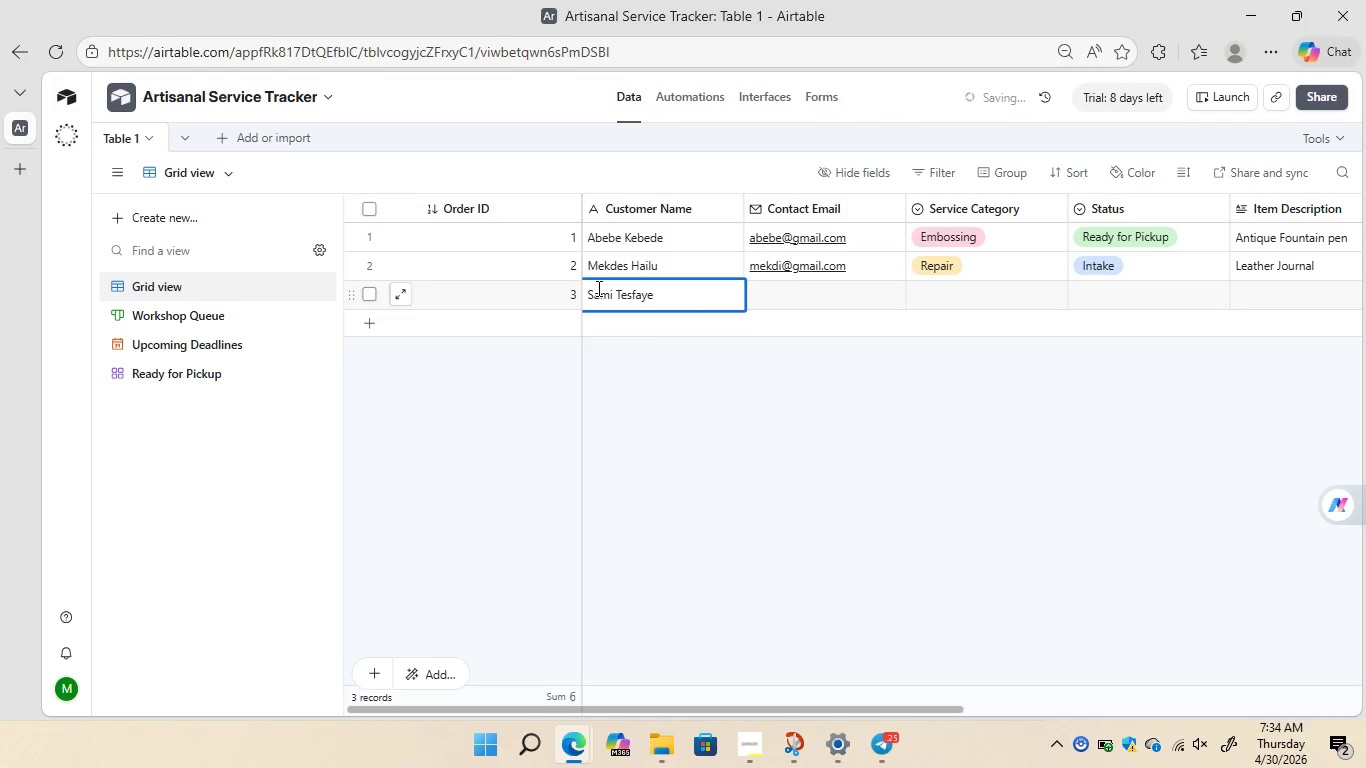 
left_click([778, 295])
 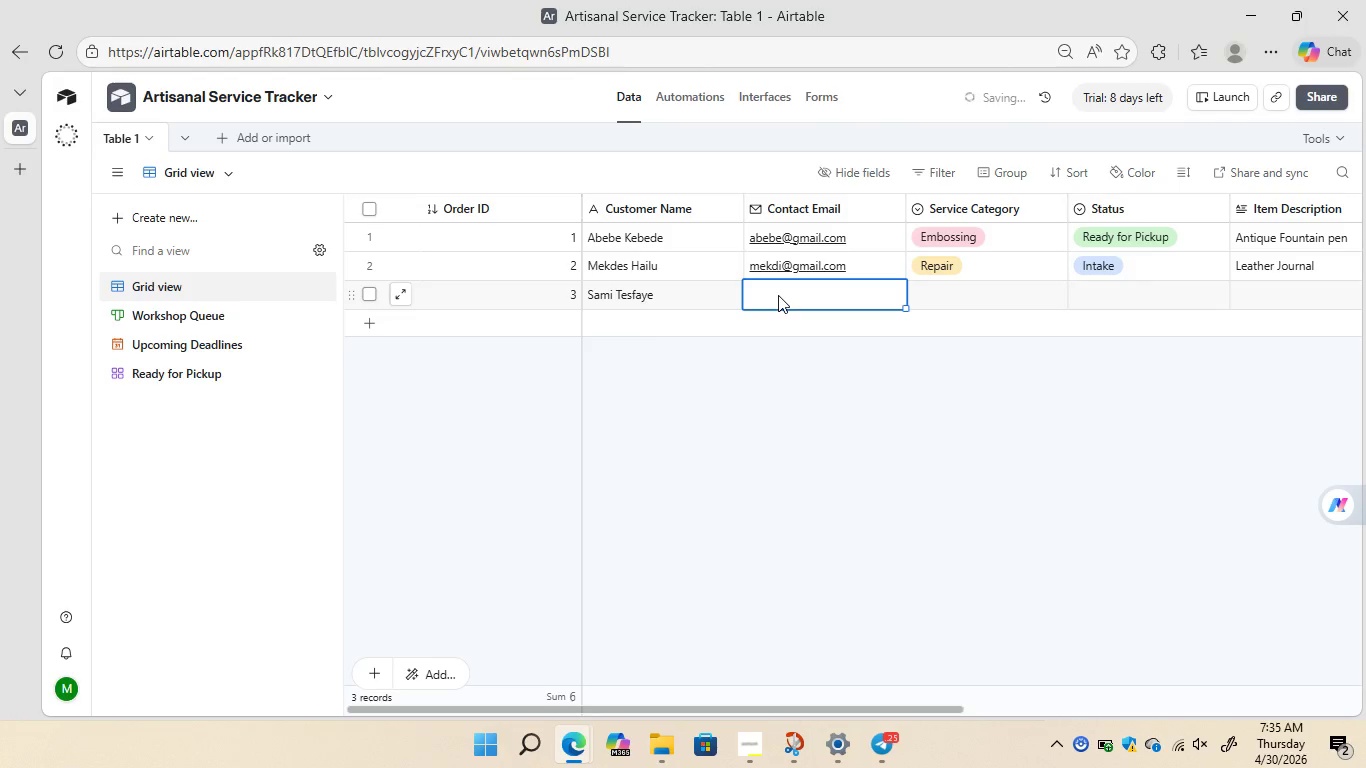 
type(sami@GMAIL.com)
 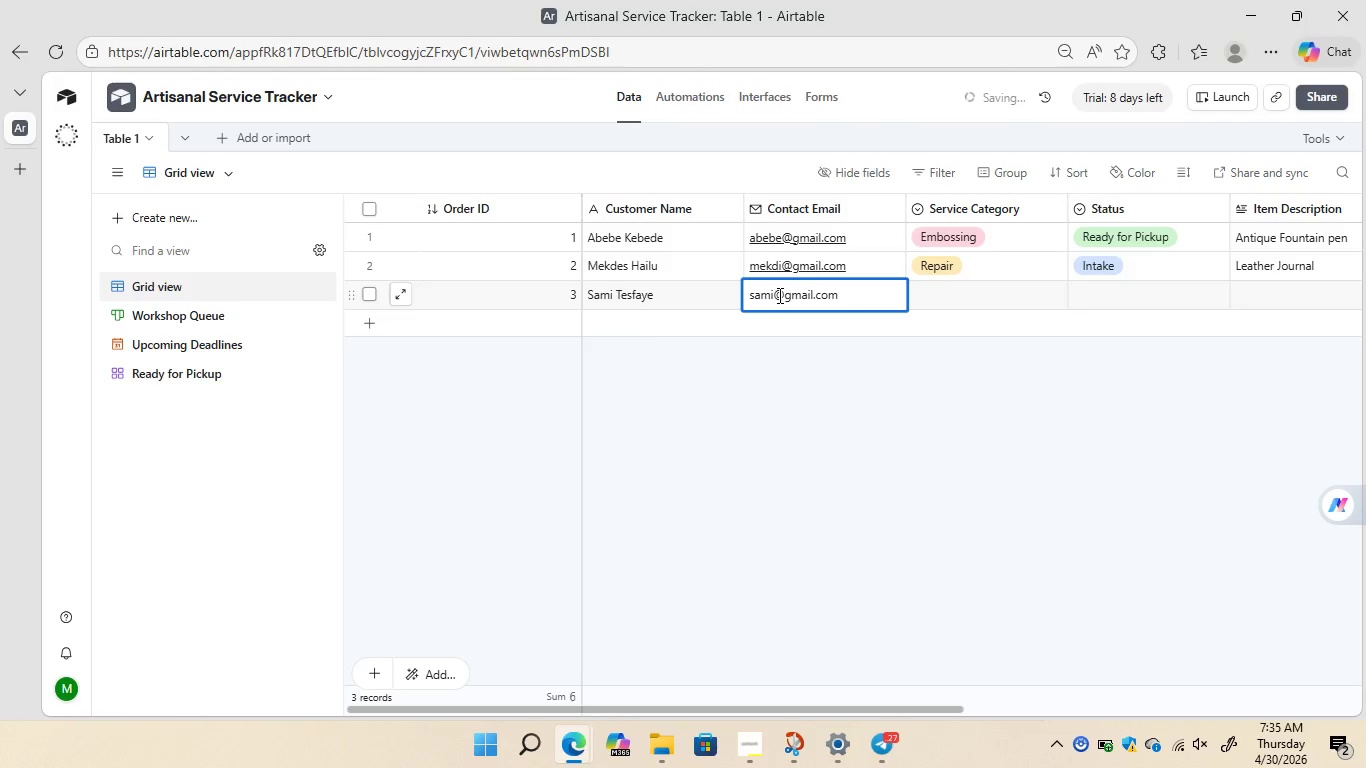 
left_click([988, 299])
 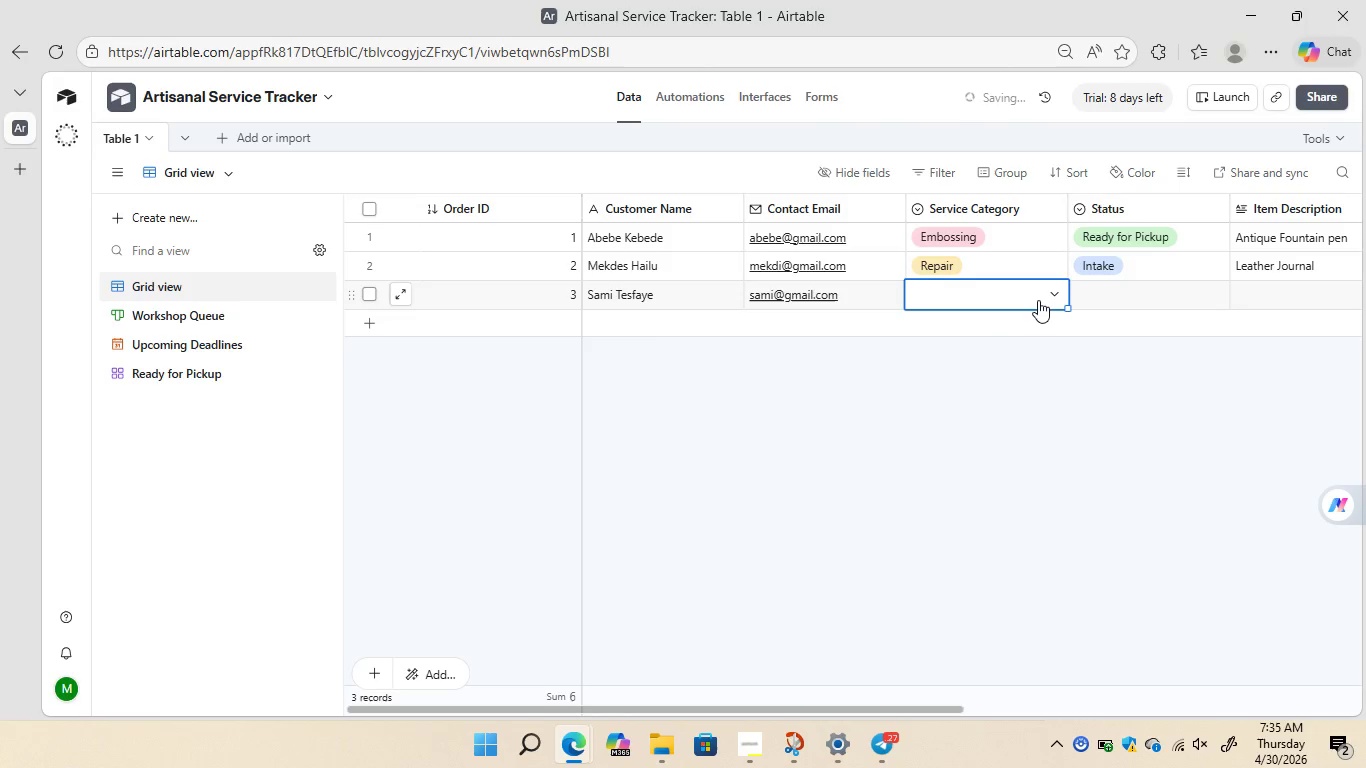 
left_click([1038, 300])
 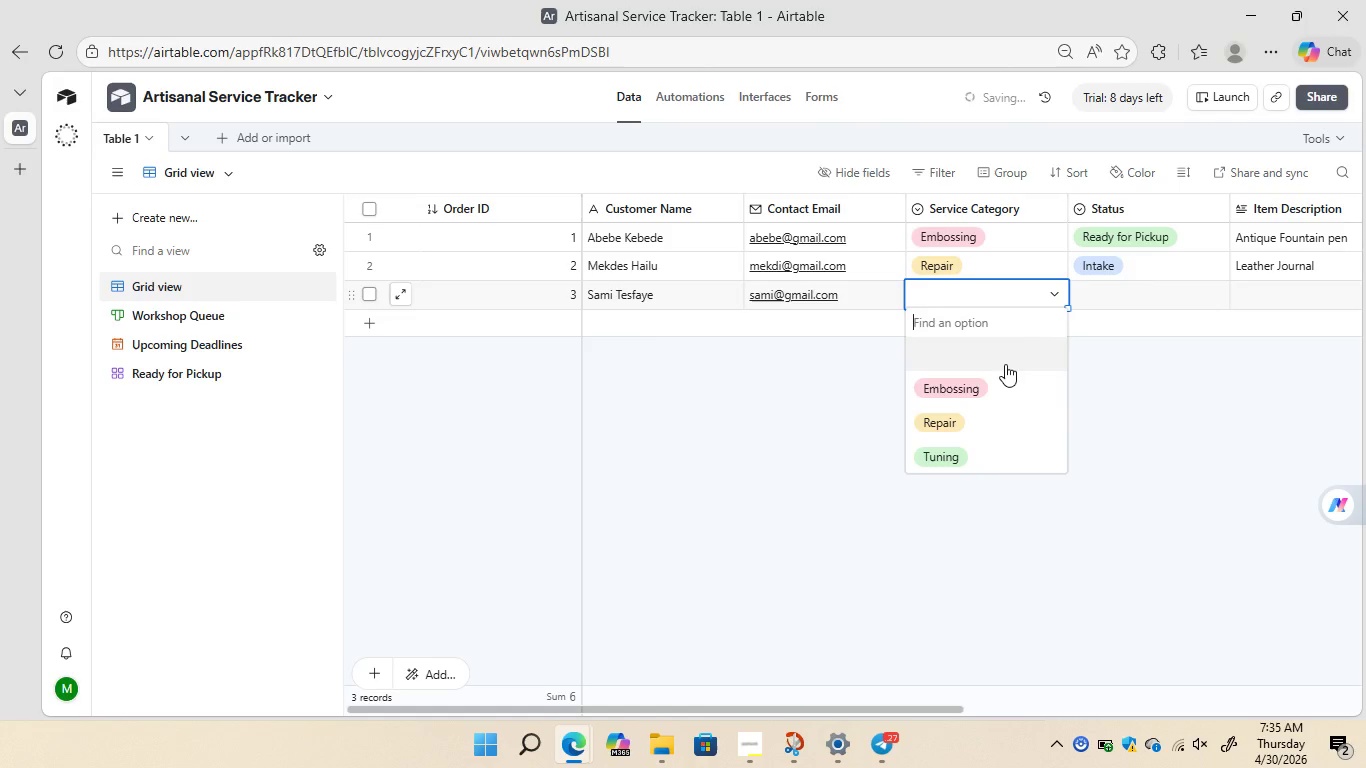 
wait(6.52)
 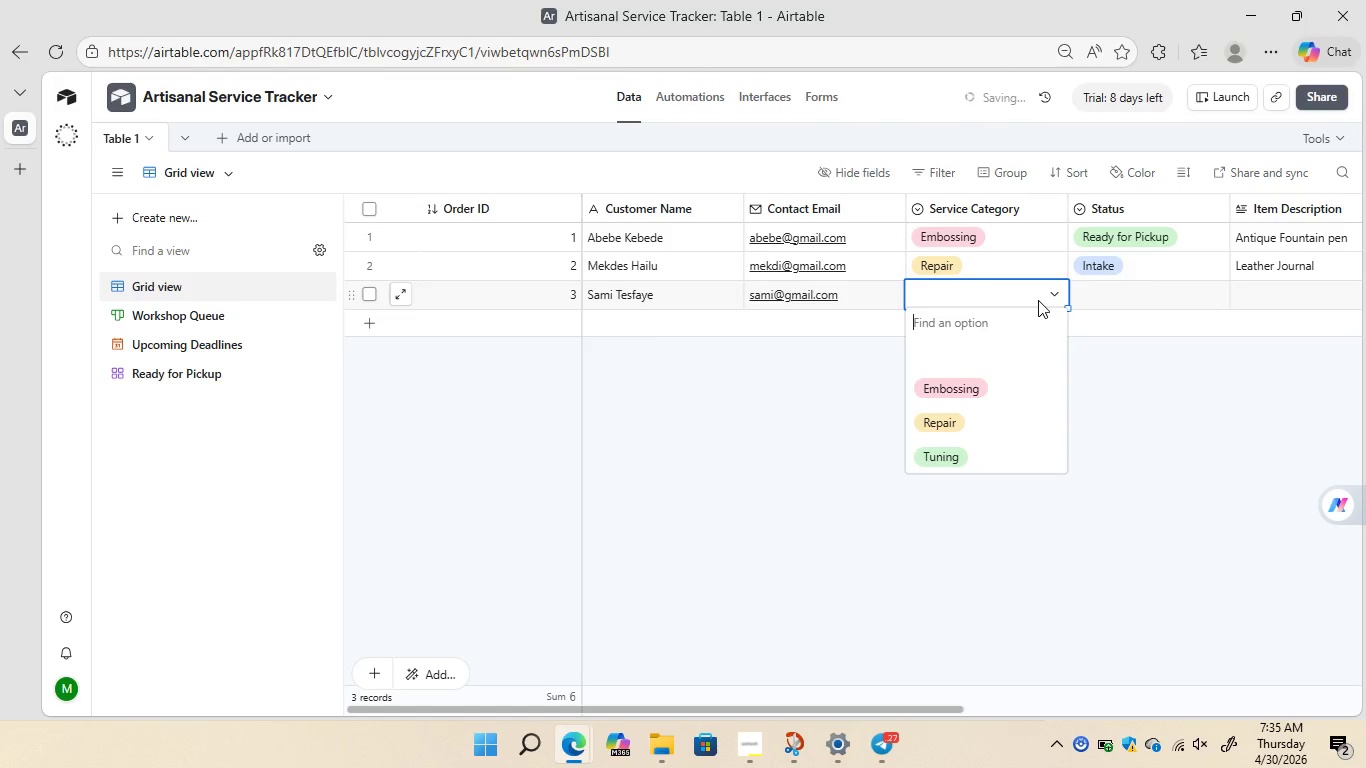 
left_click([946, 452])
 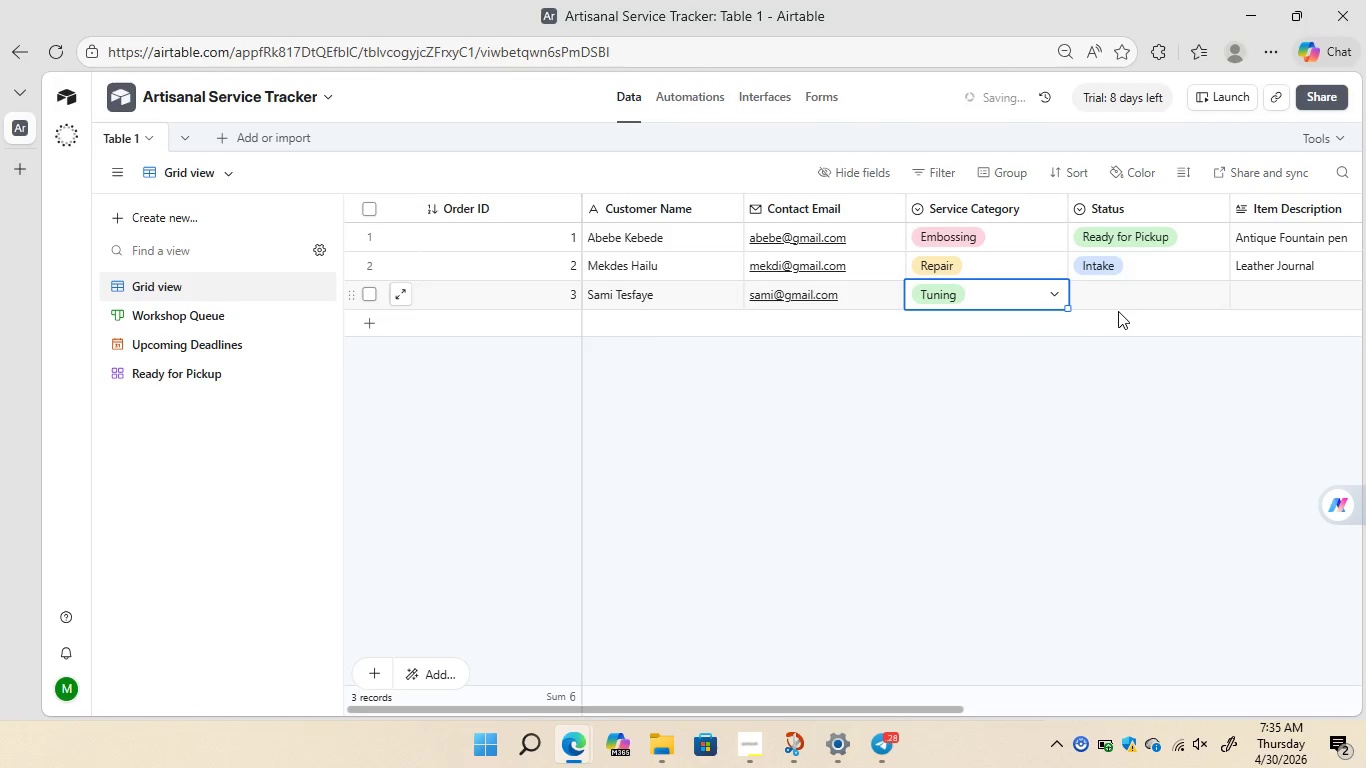 
left_click([1133, 293])
 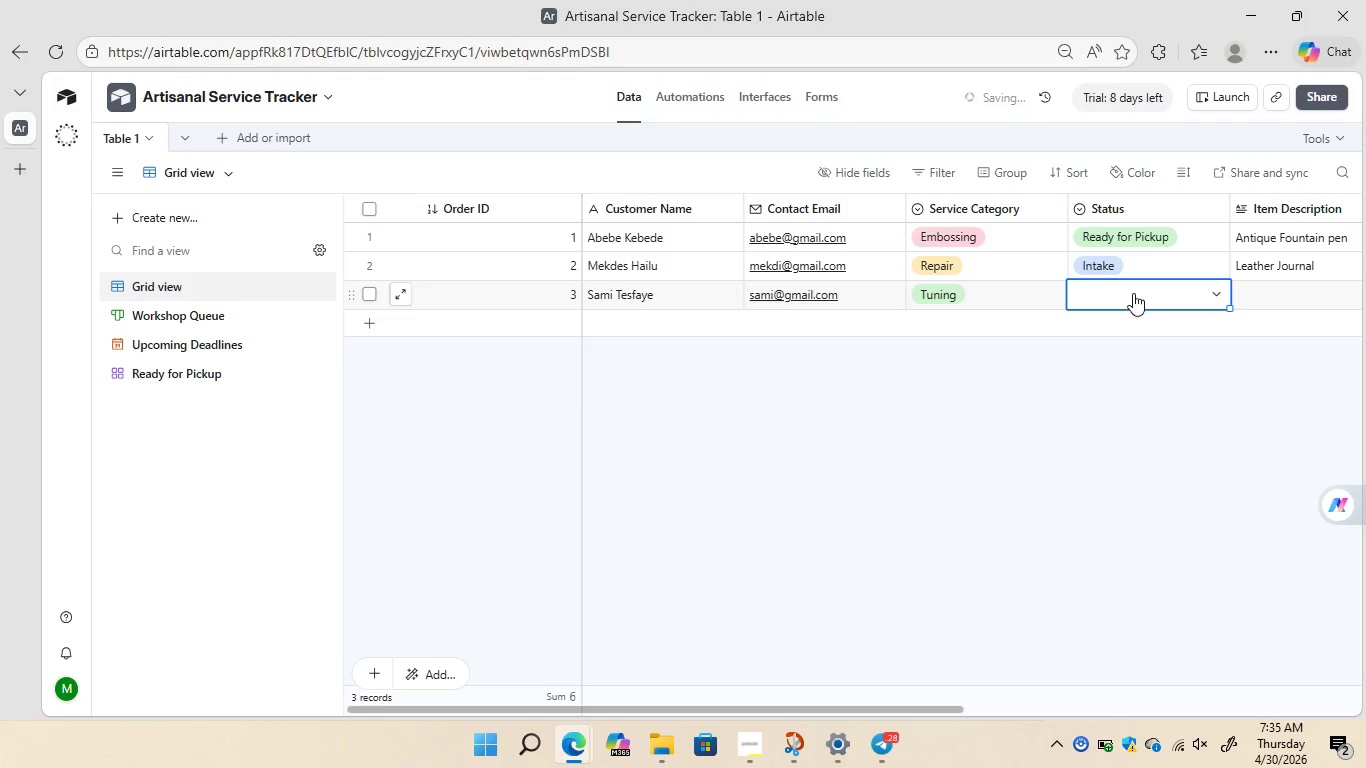 
left_click([1133, 293])
 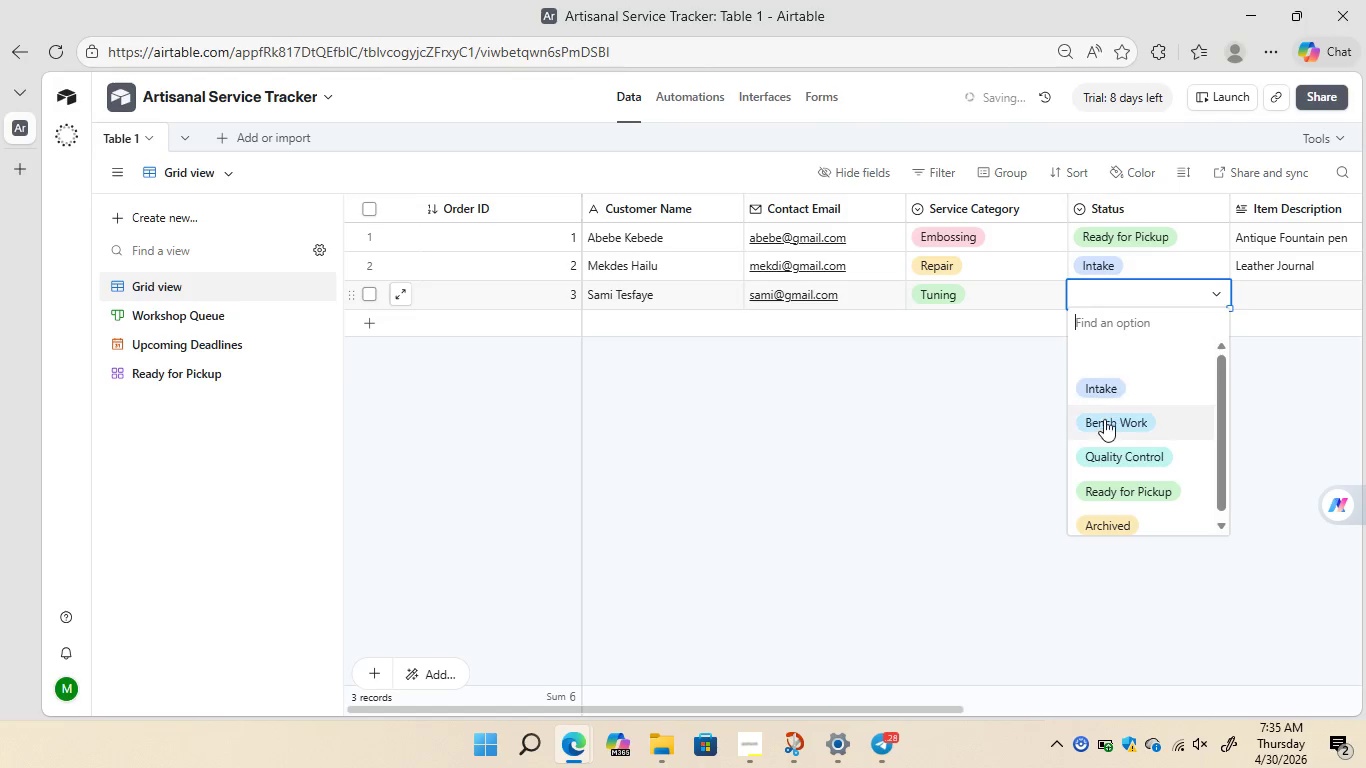 
left_click([1104, 424])
 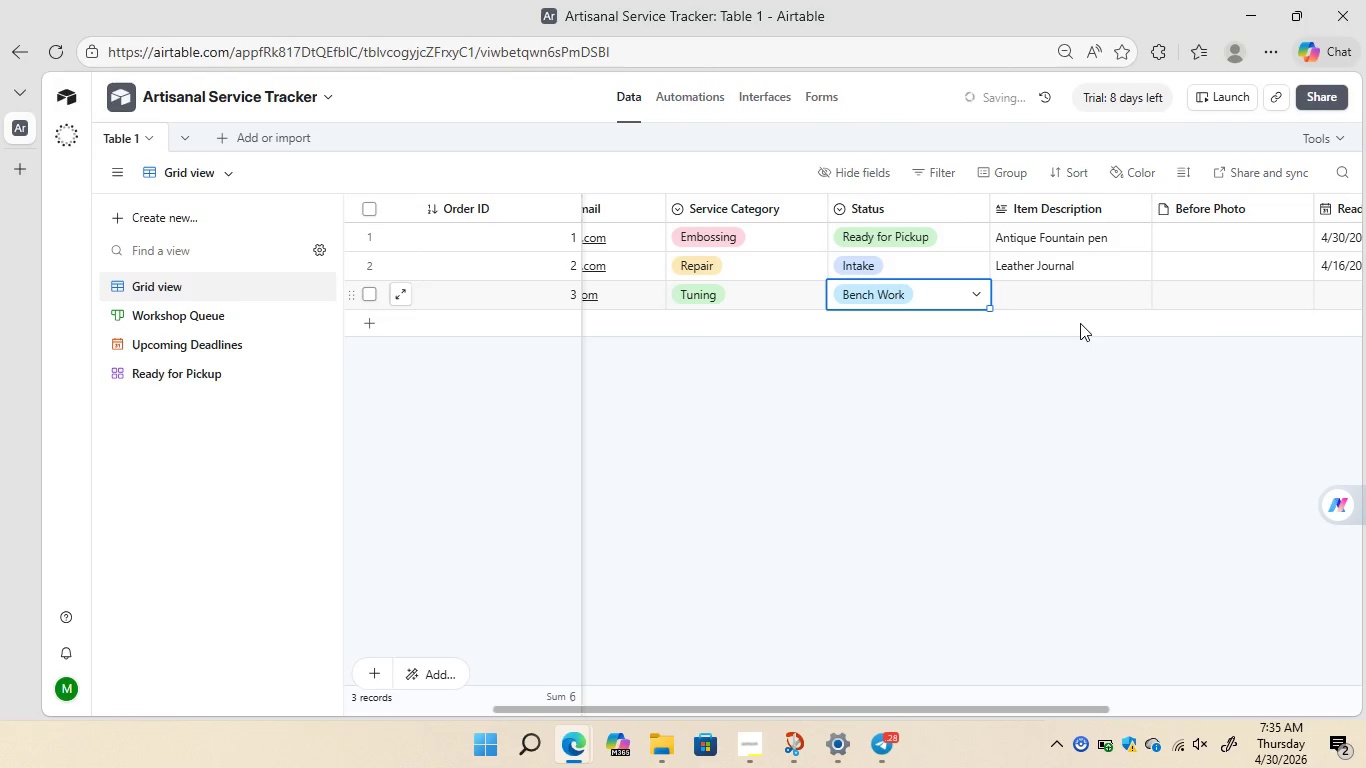 
left_click([1042, 289])
 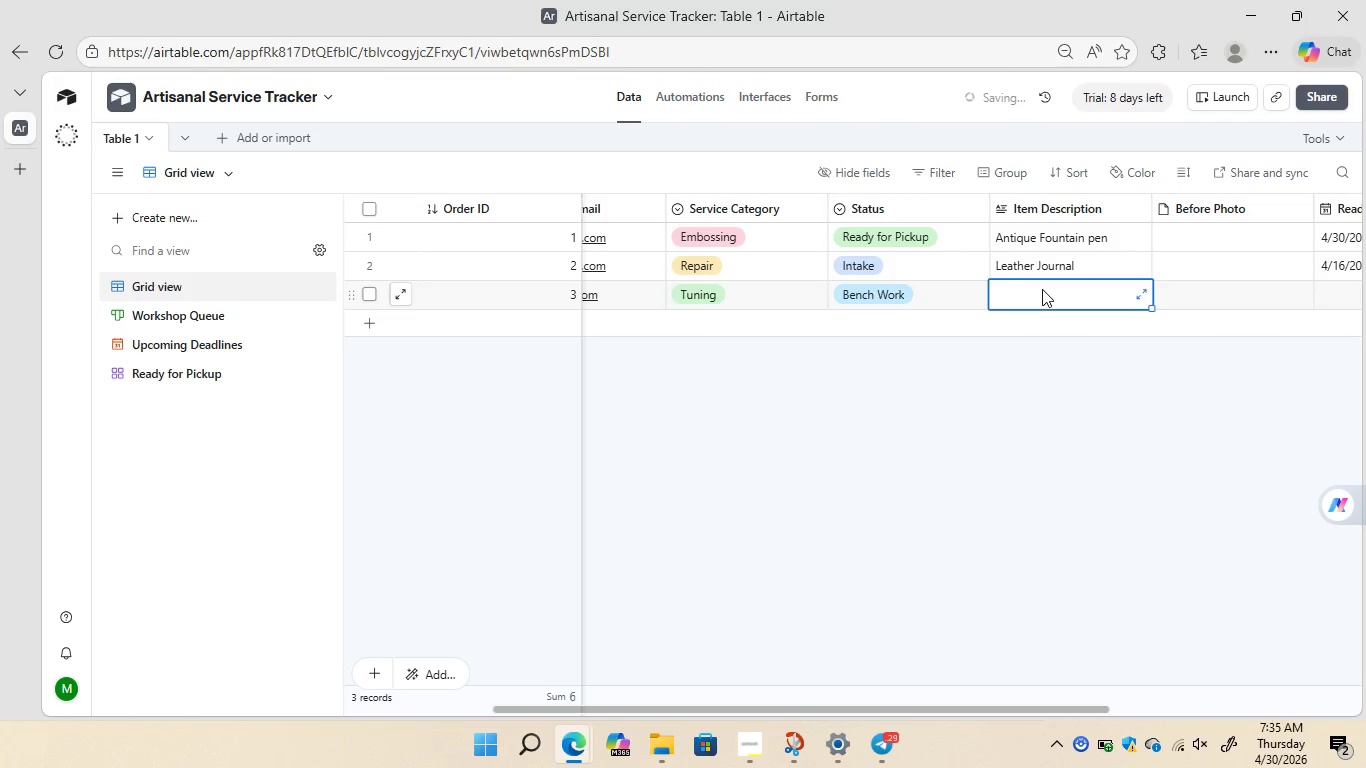 
type(vi)
 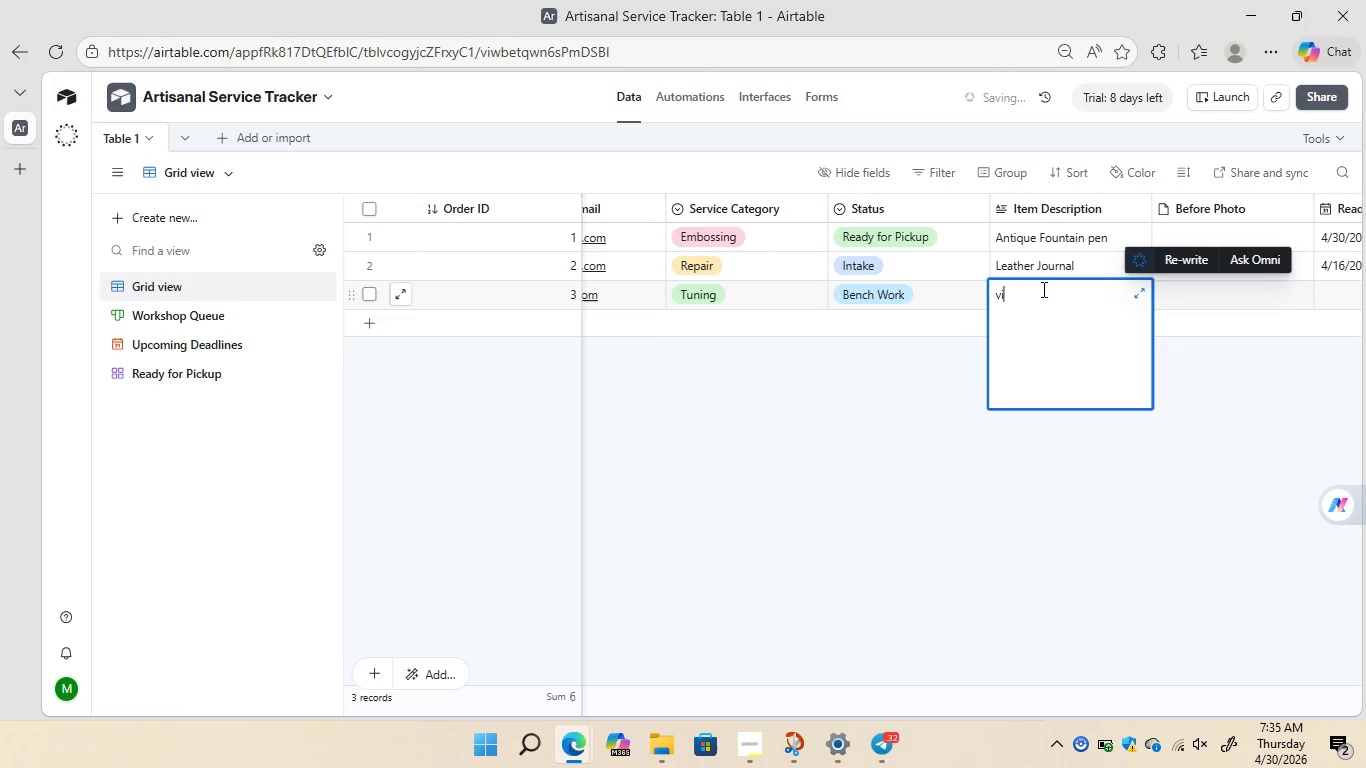 
type(tage Parker Pen)
 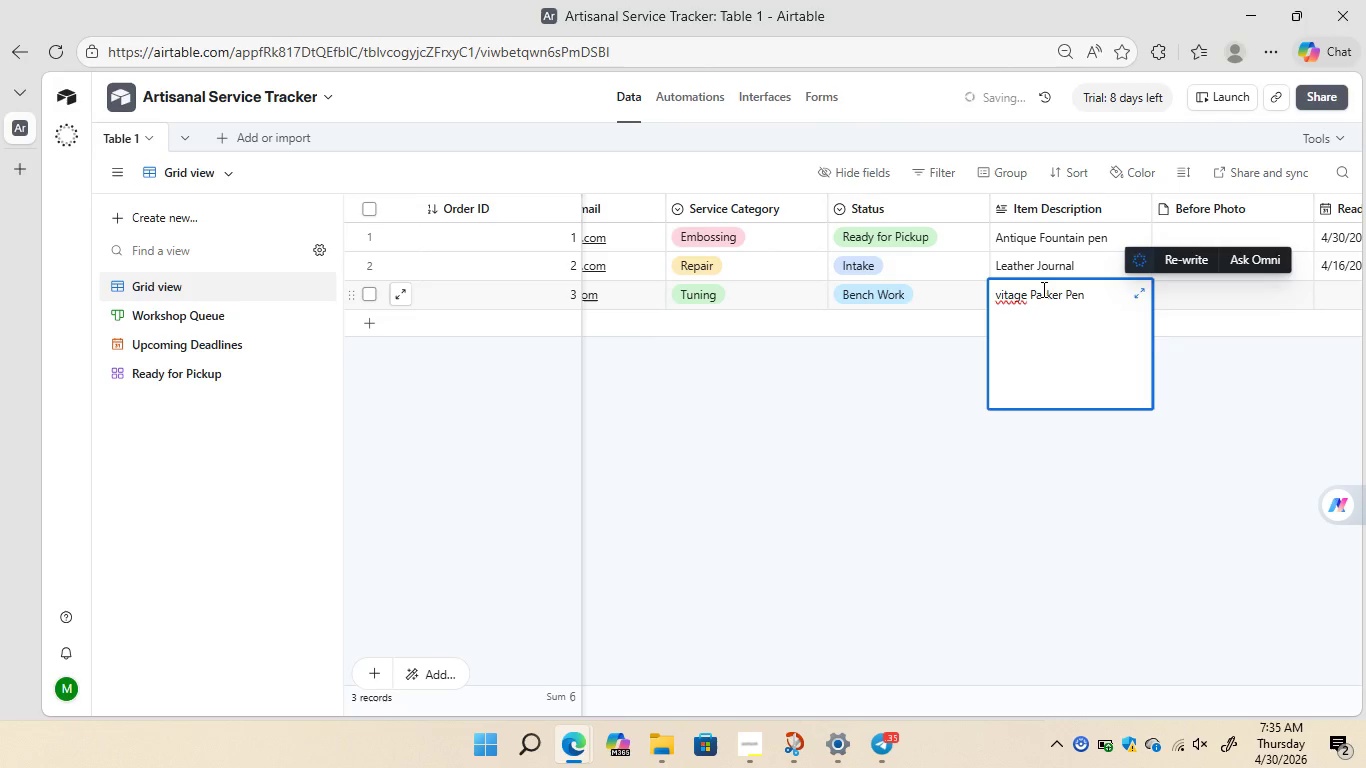 
left_click([1141, 294])
 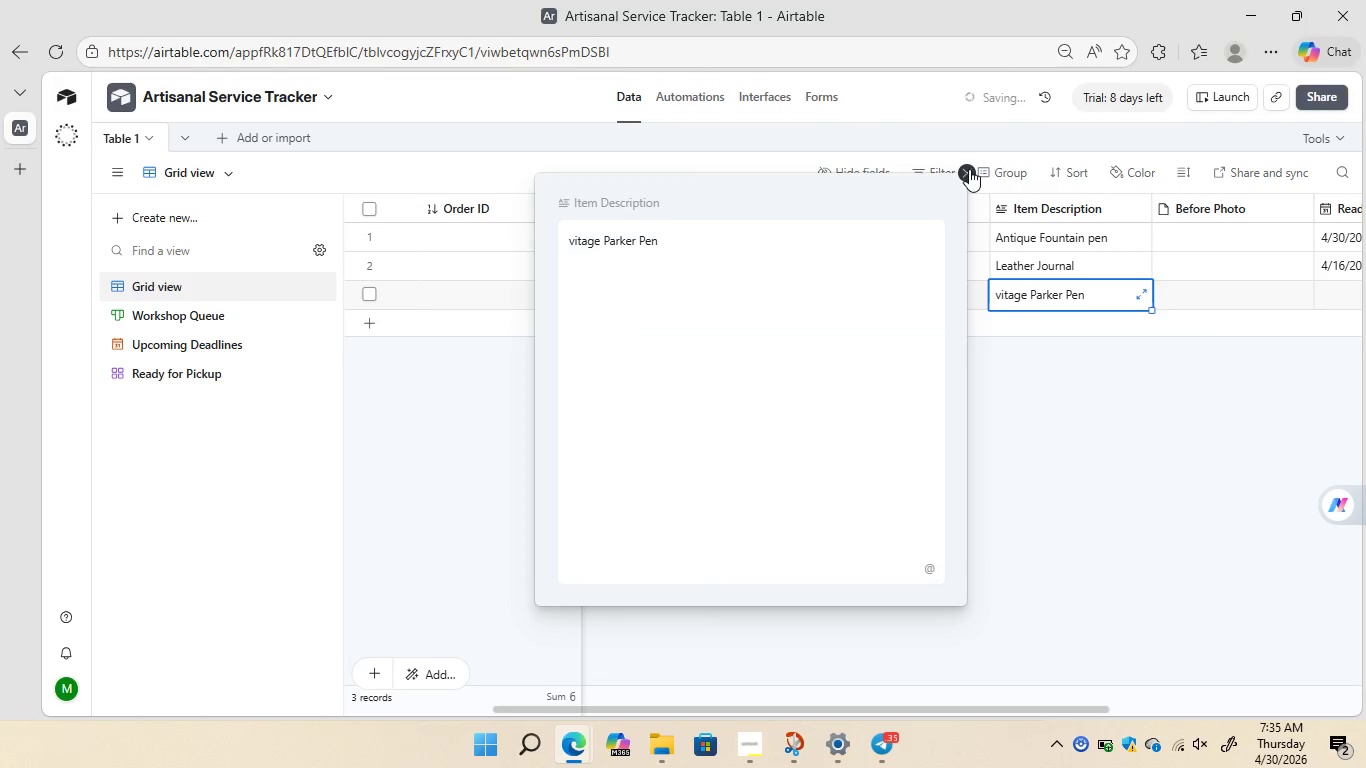 
left_click([969, 169])
 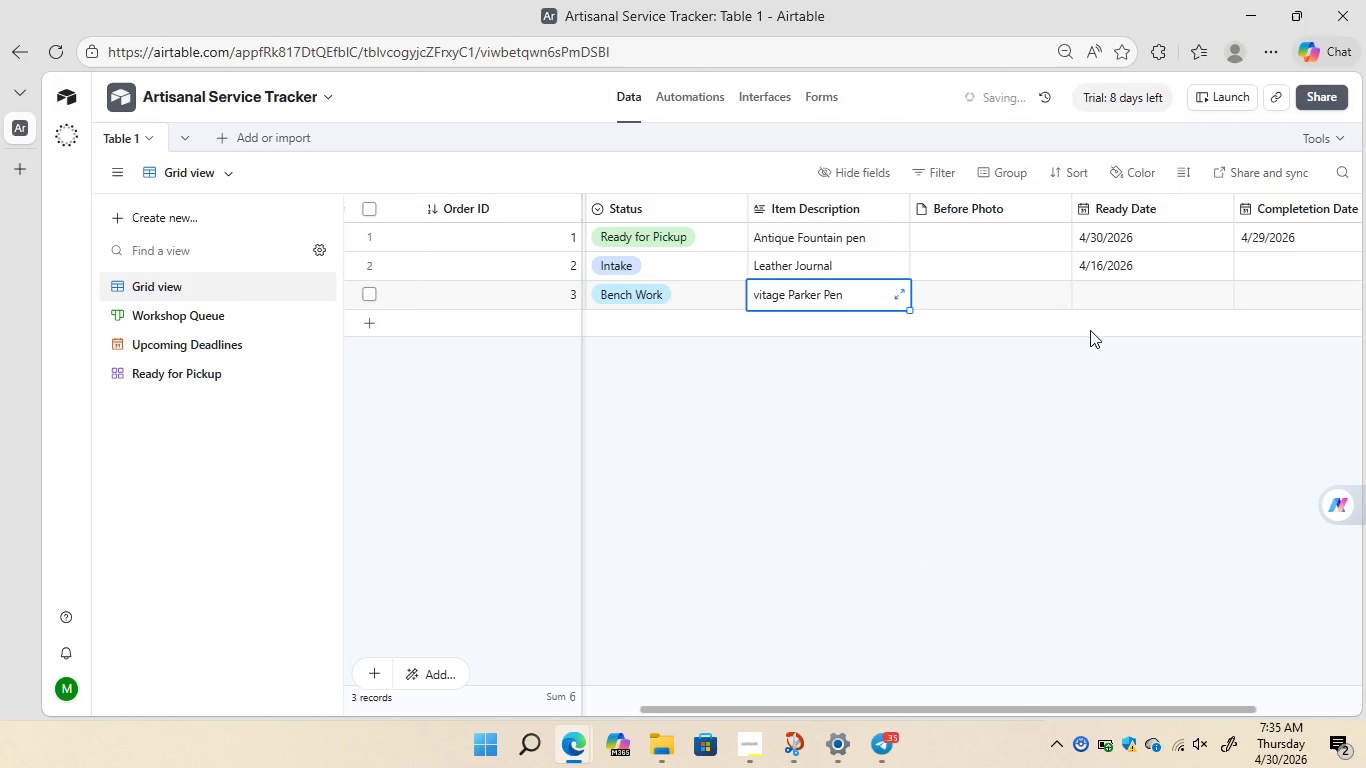 
left_click([1109, 298])
 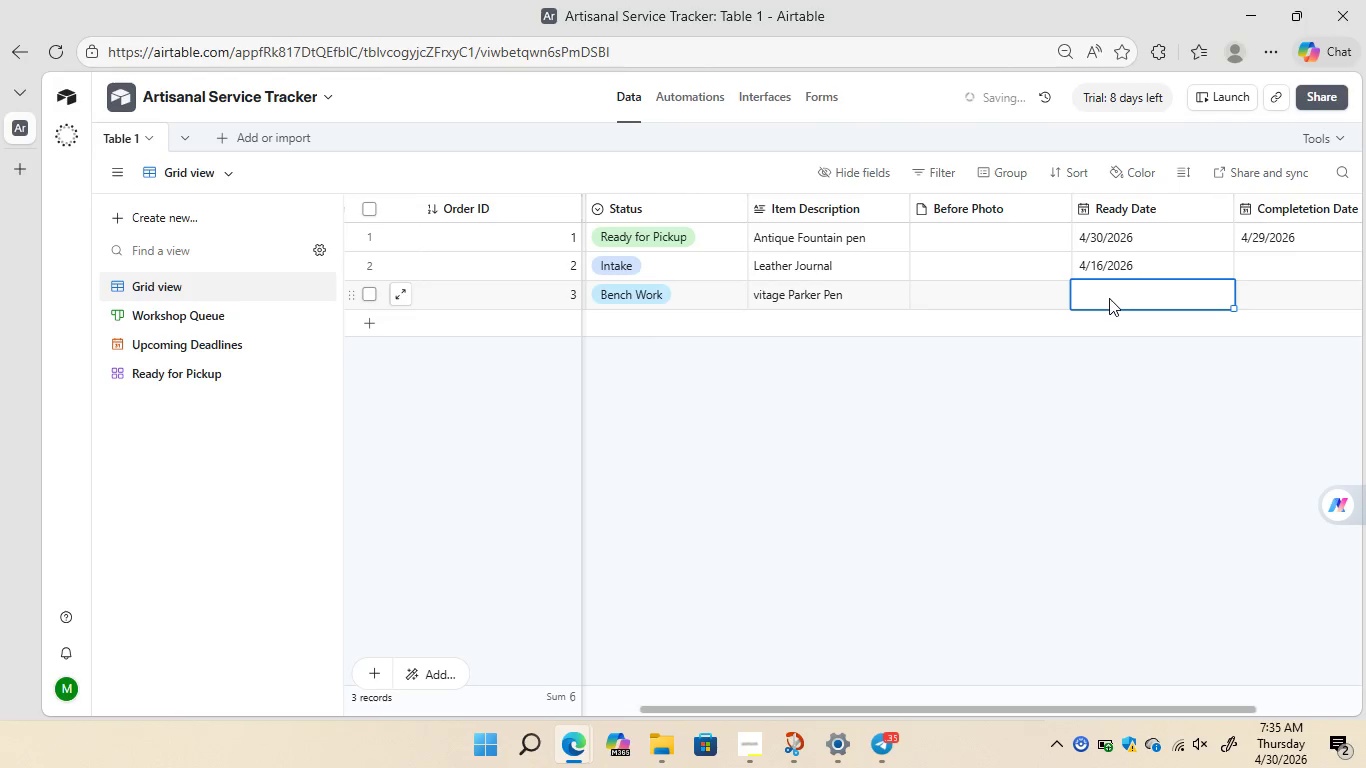 
double_click([1109, 298])
 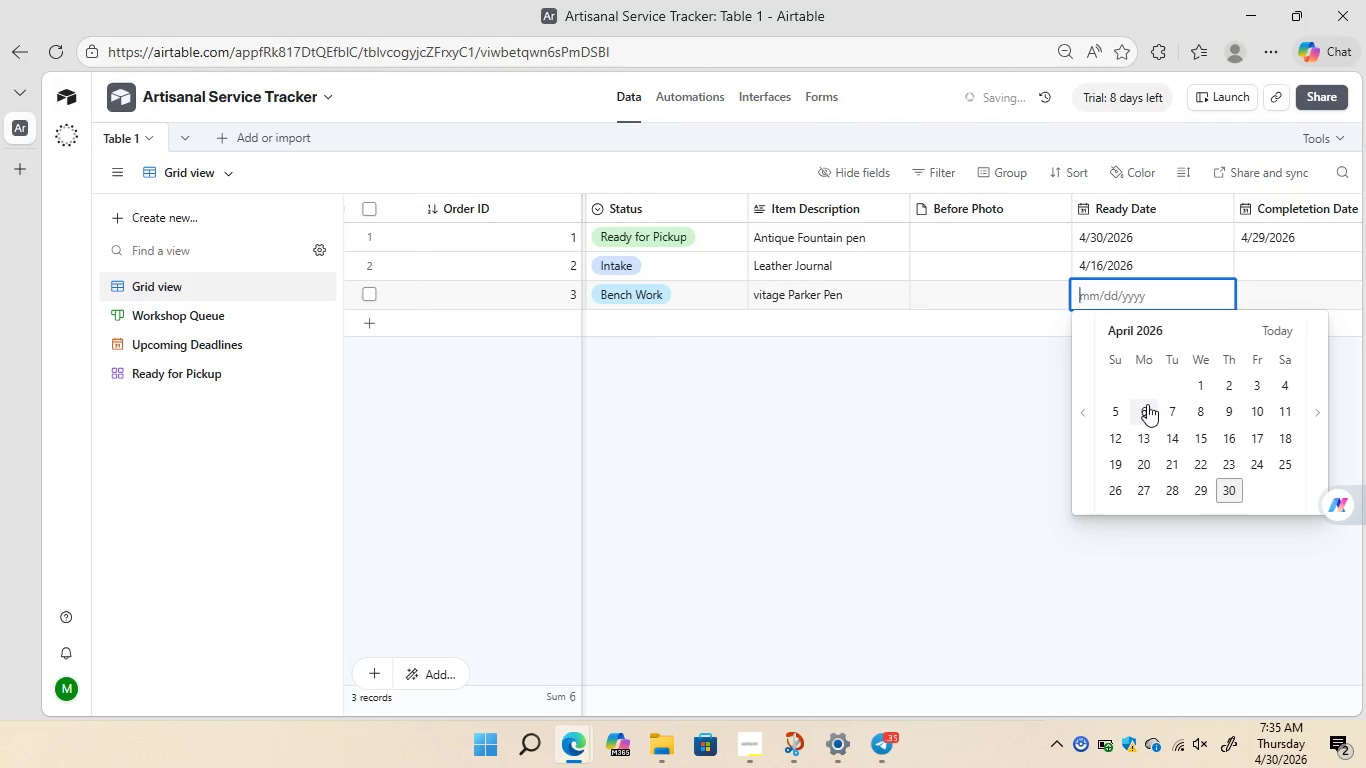 
left_click([1146, 404])
 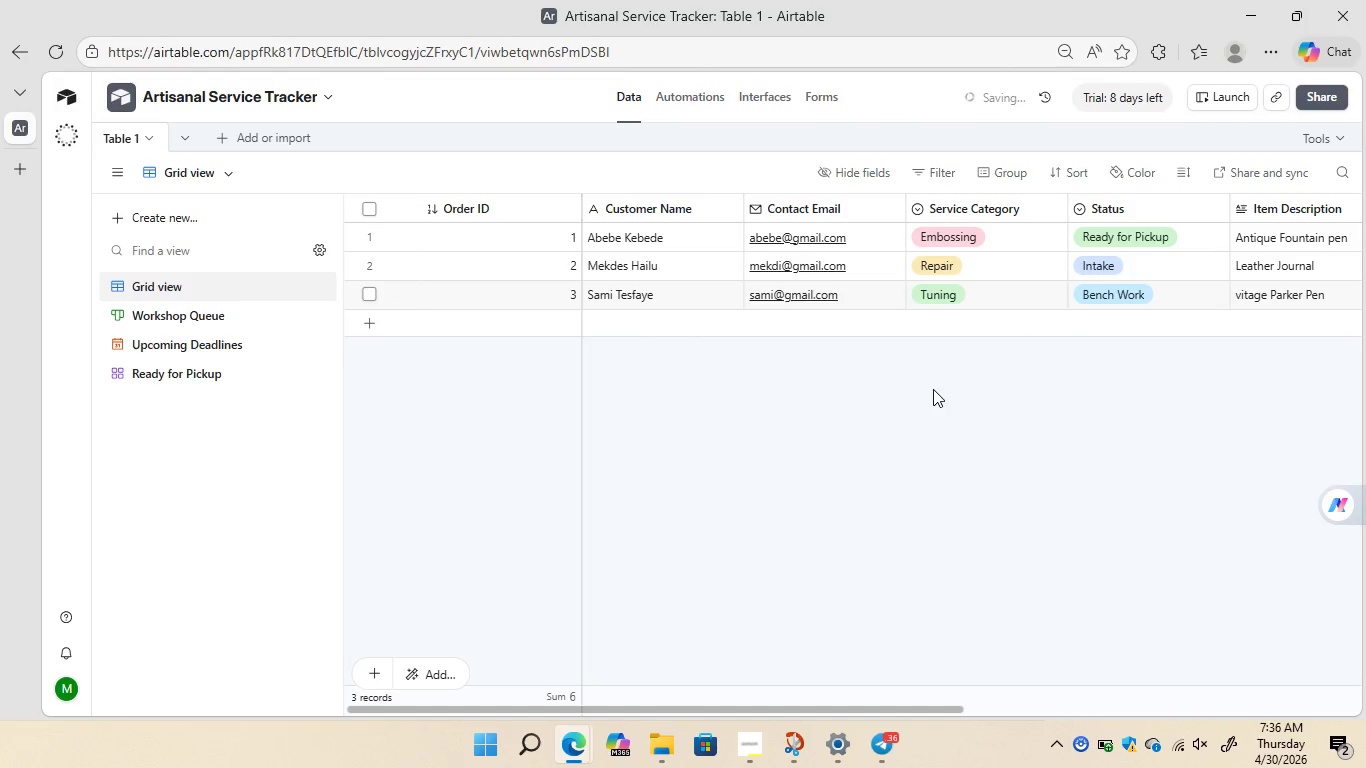 
wait(6.41)
 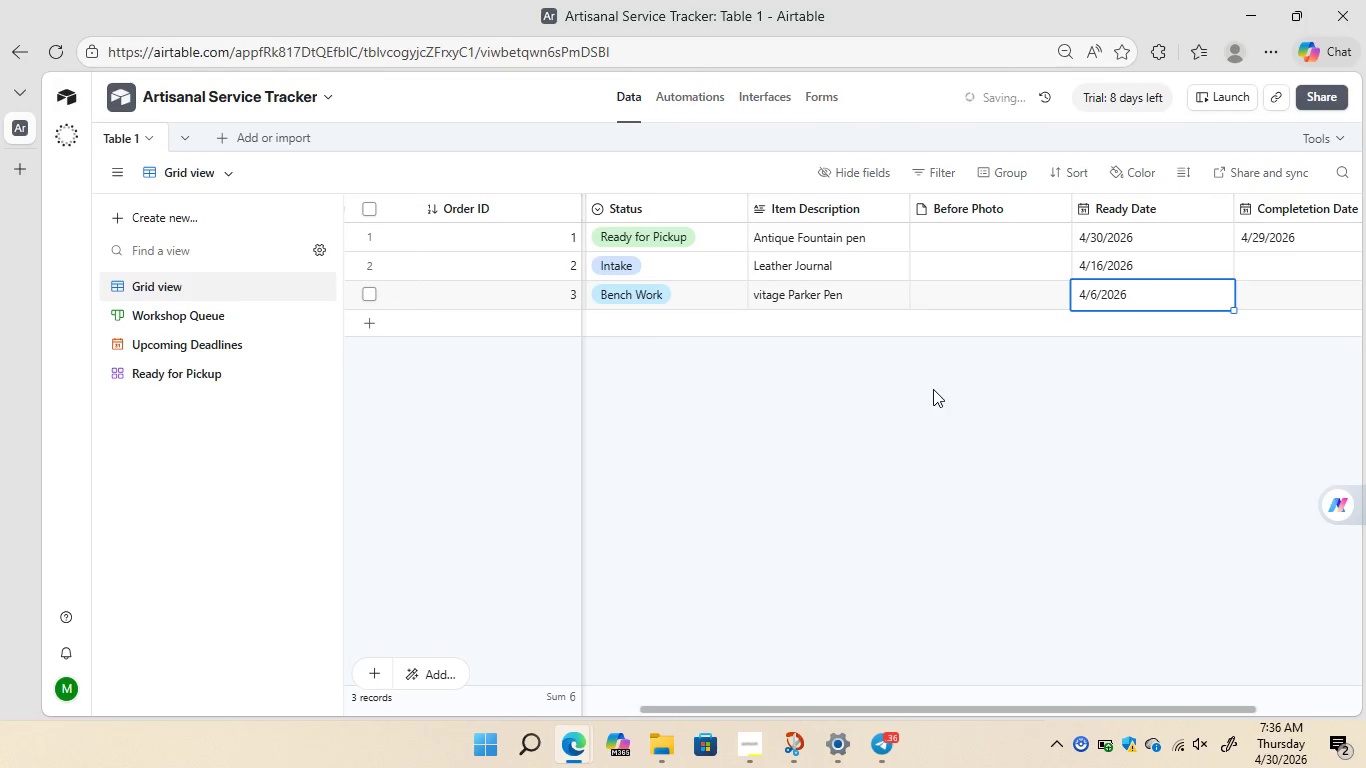 
left_click([609, 317])
 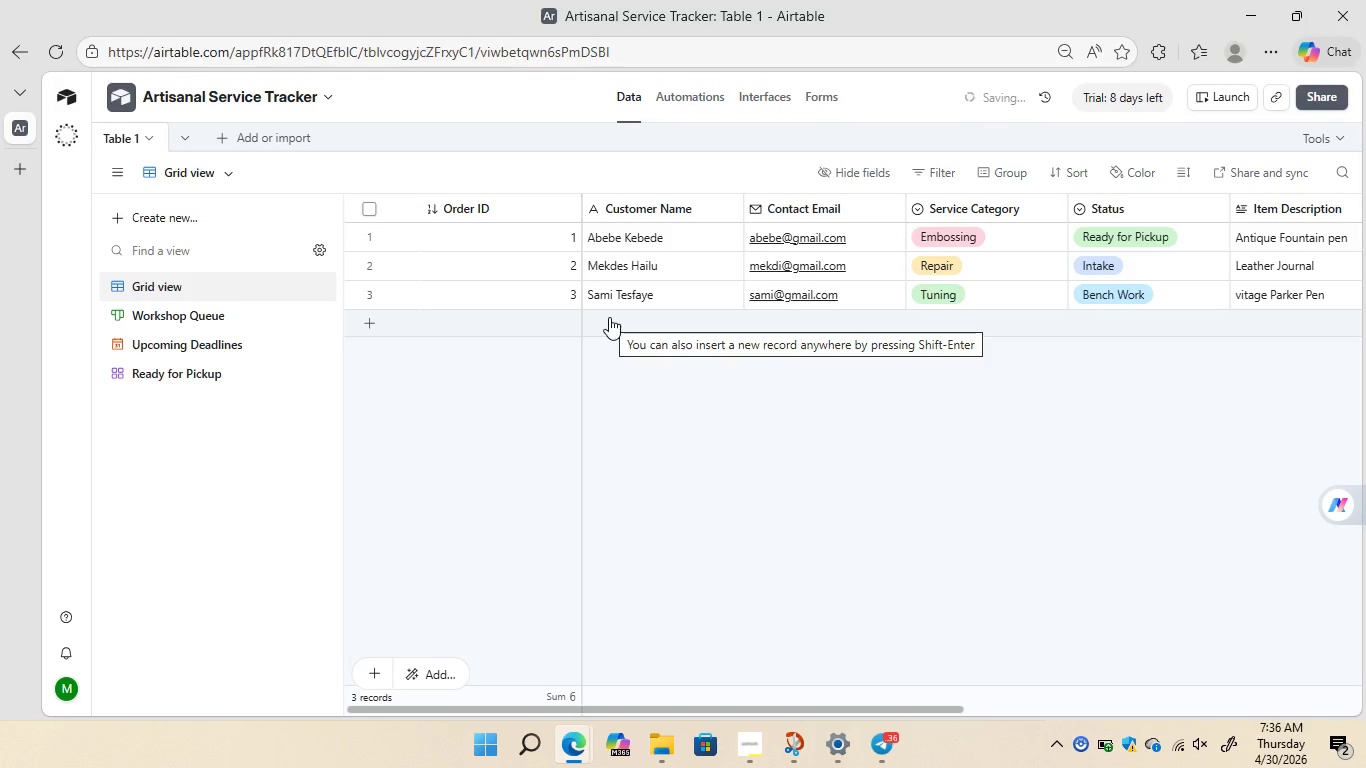 
left_click([609, 317])
 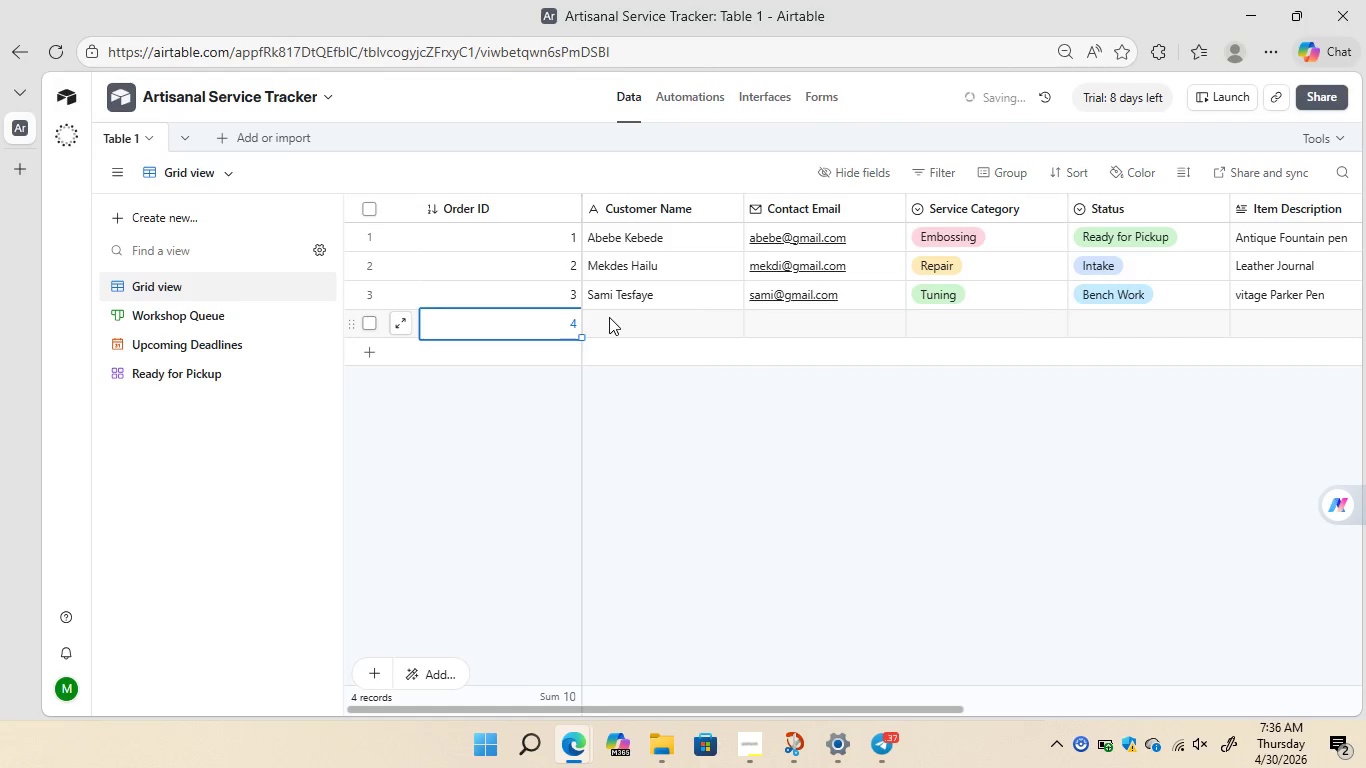 
left_click([626, 319])
 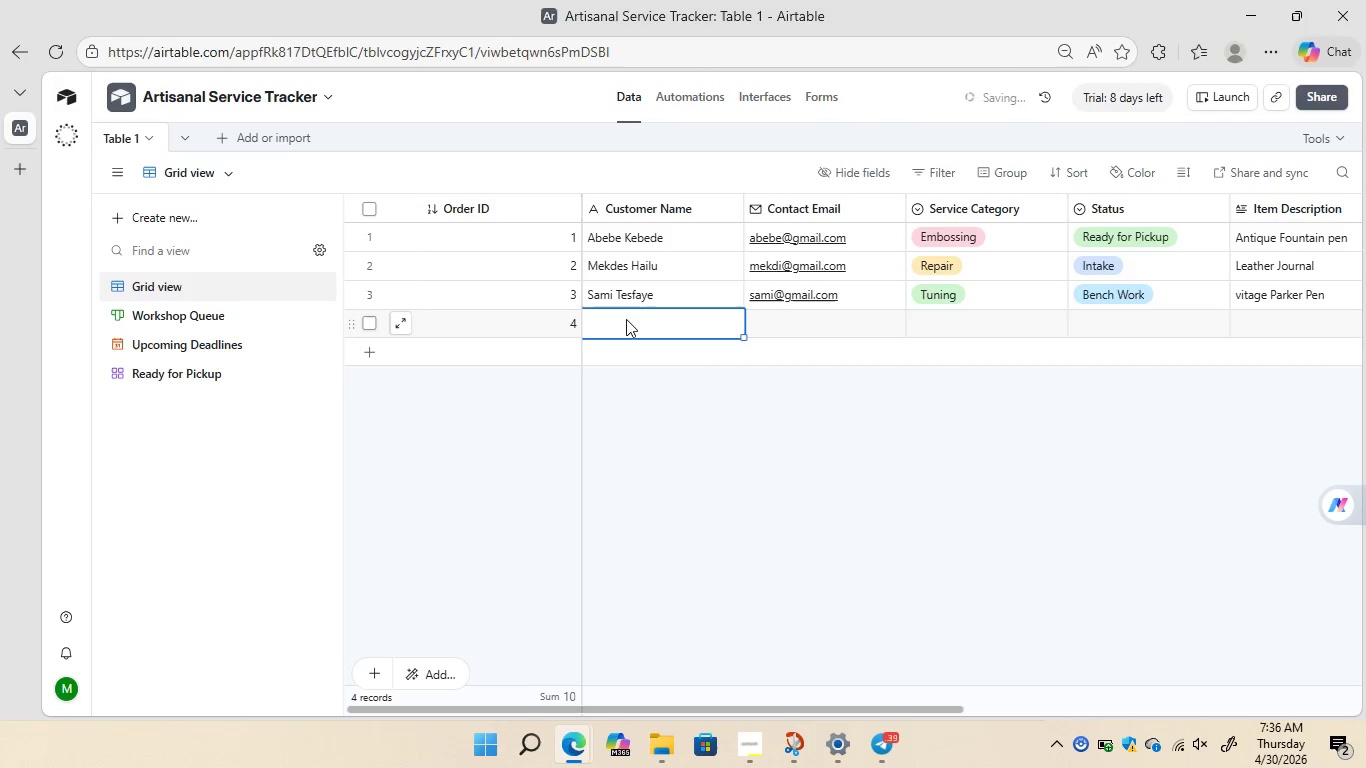 
wait(9.05)
 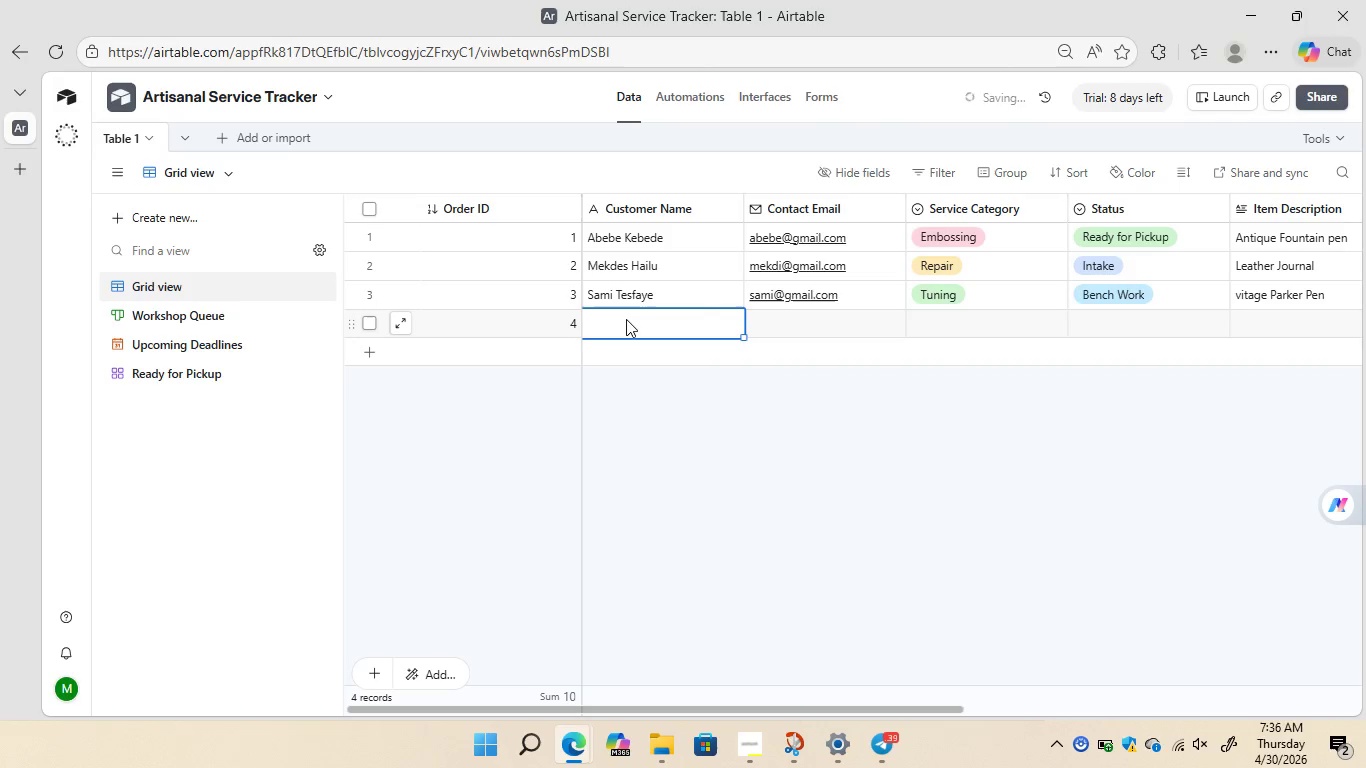 
type(Sara Belay)
 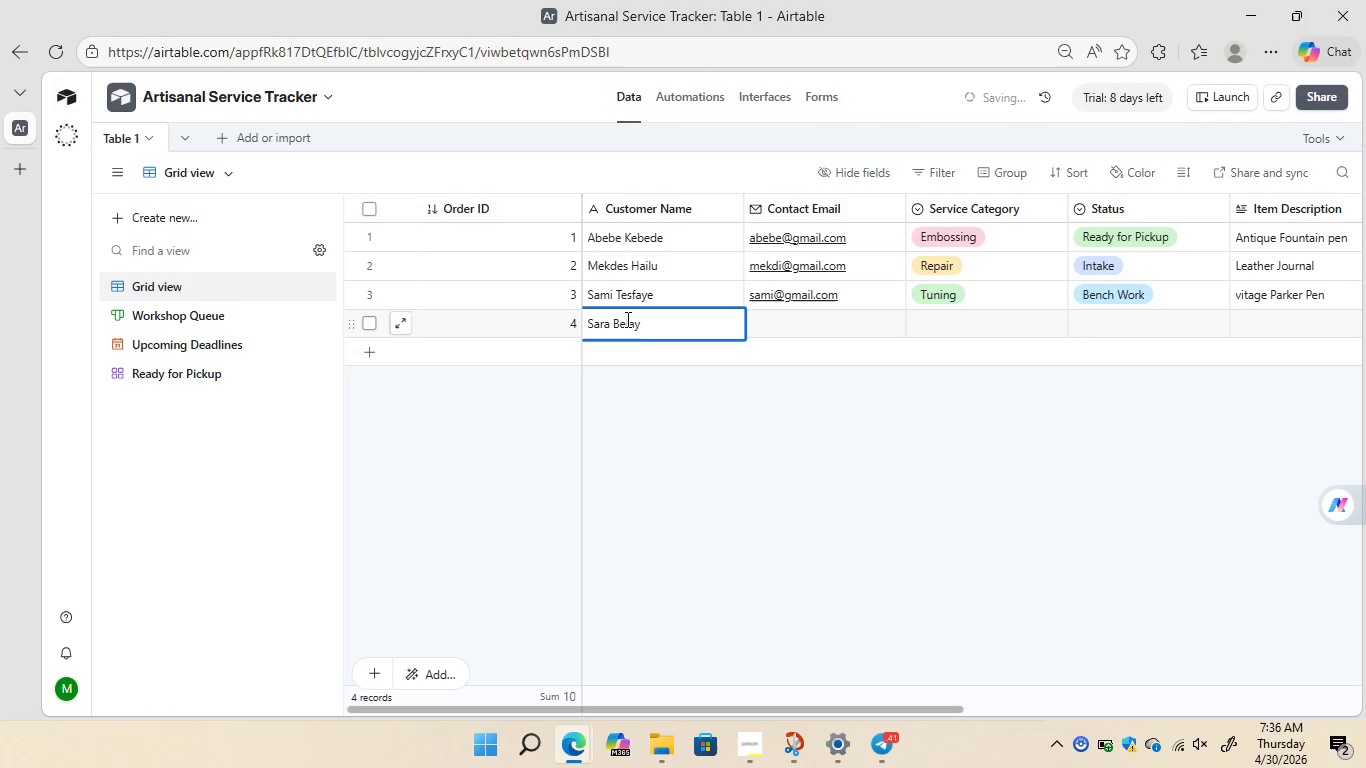 
left_click([770, 319])
 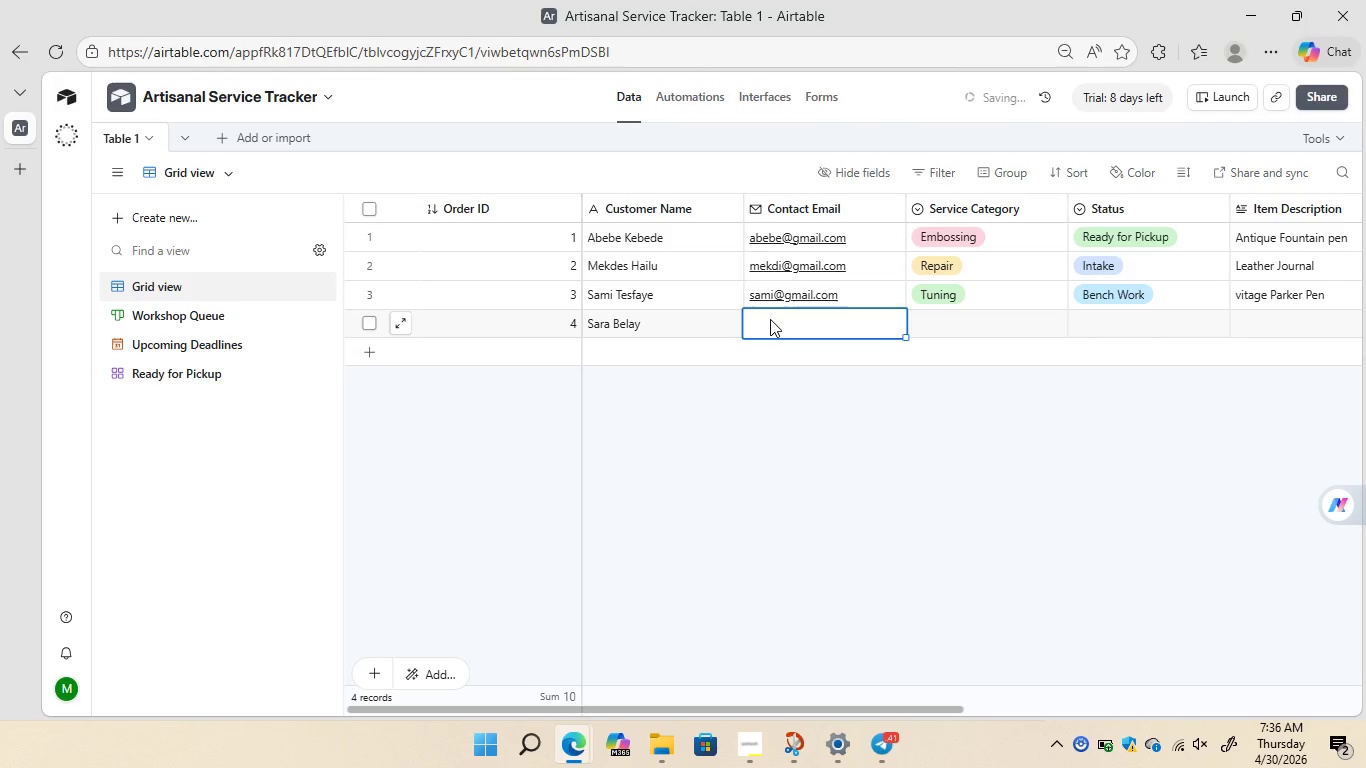 
double_click([770, 319])
 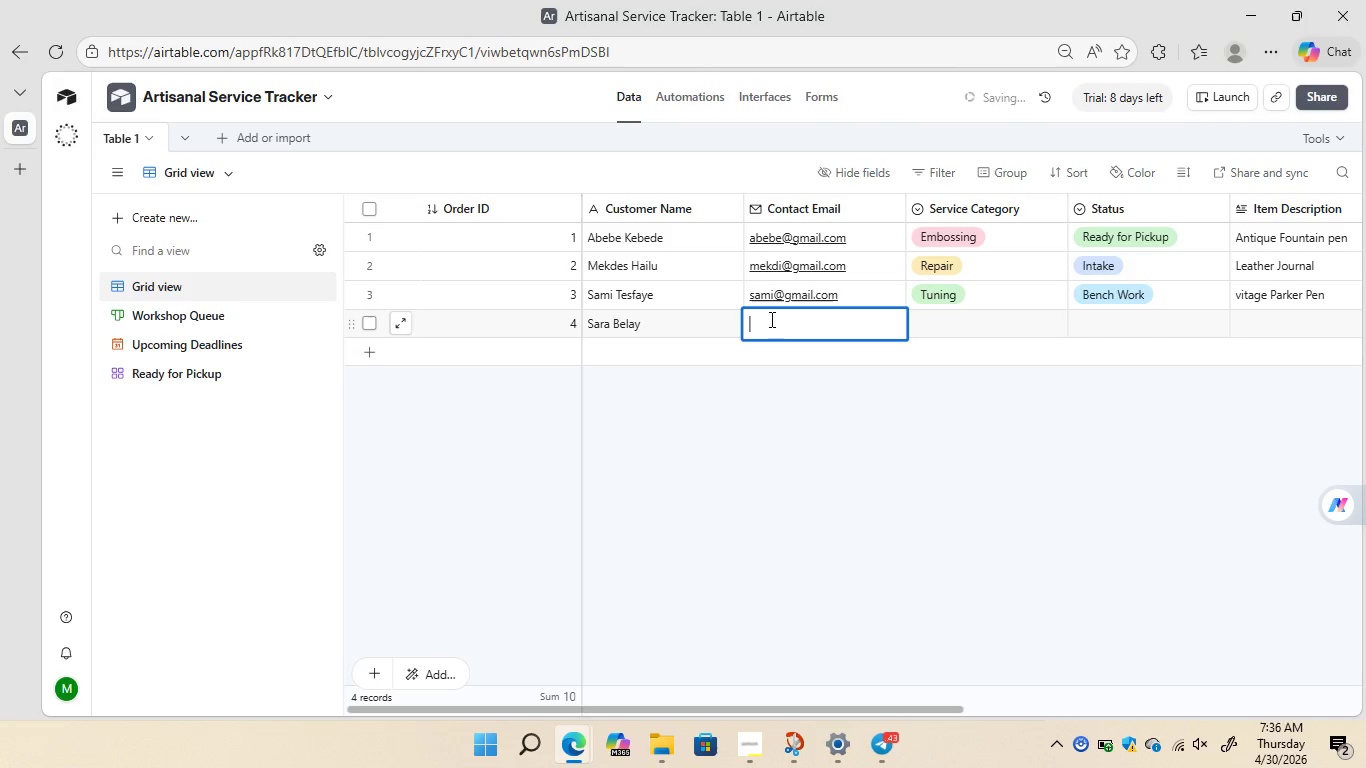 
type(muhamme)
 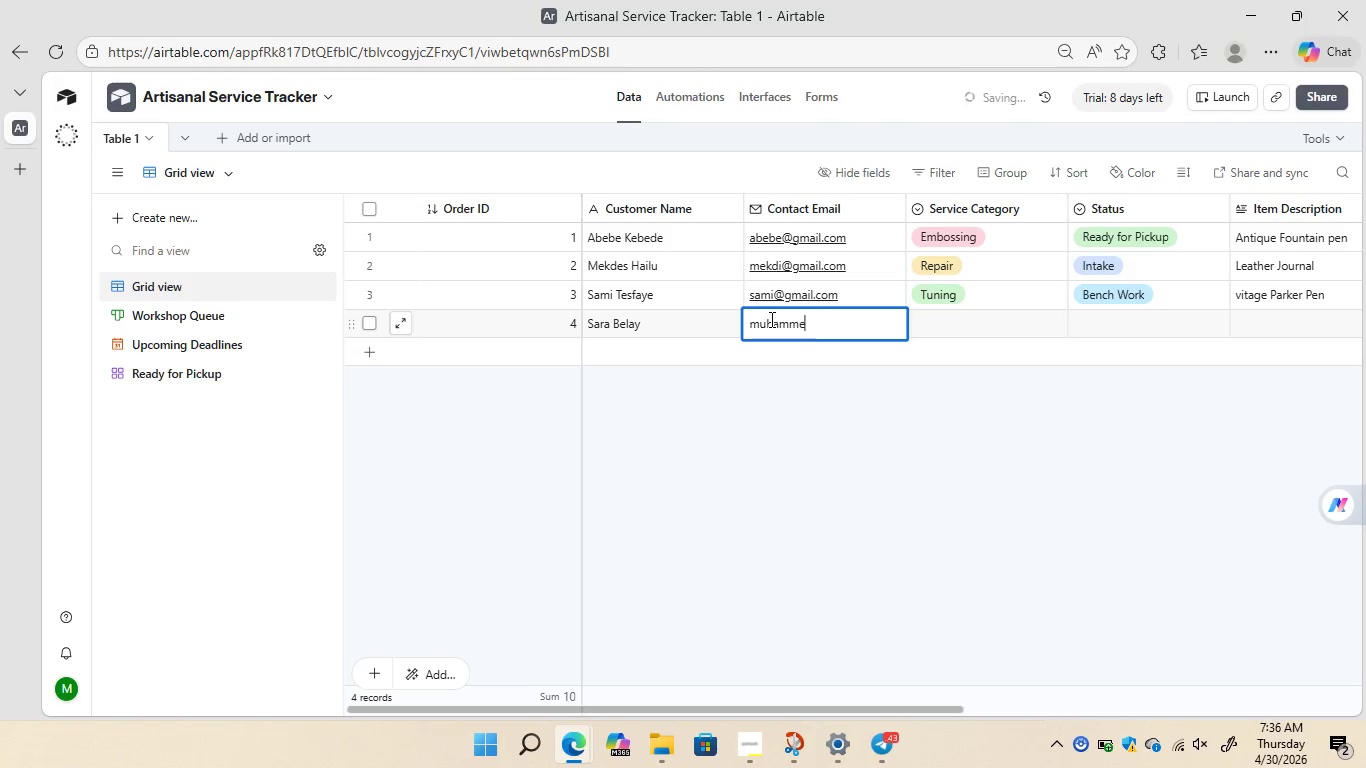 
hold_key(key=Backspace, duration=0.84)
 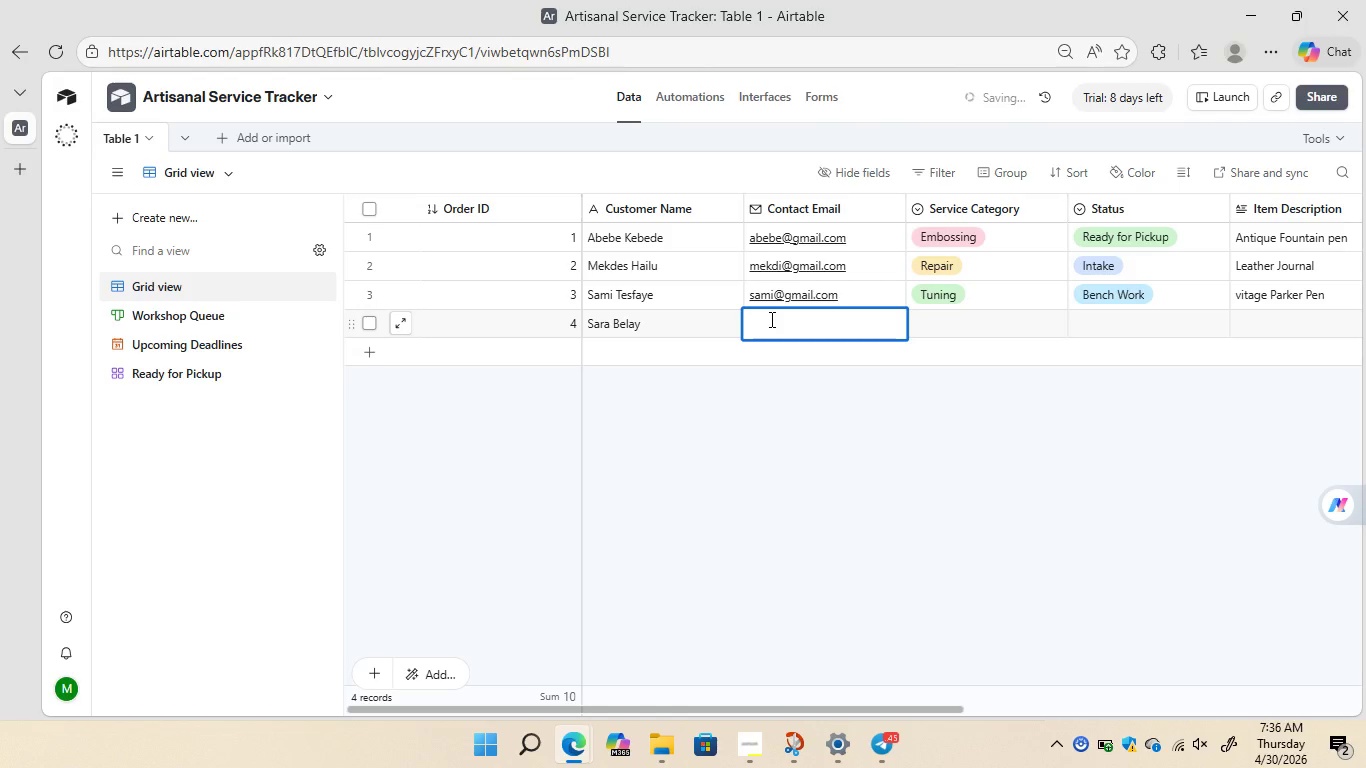 
type(sarab323@Gmail)
 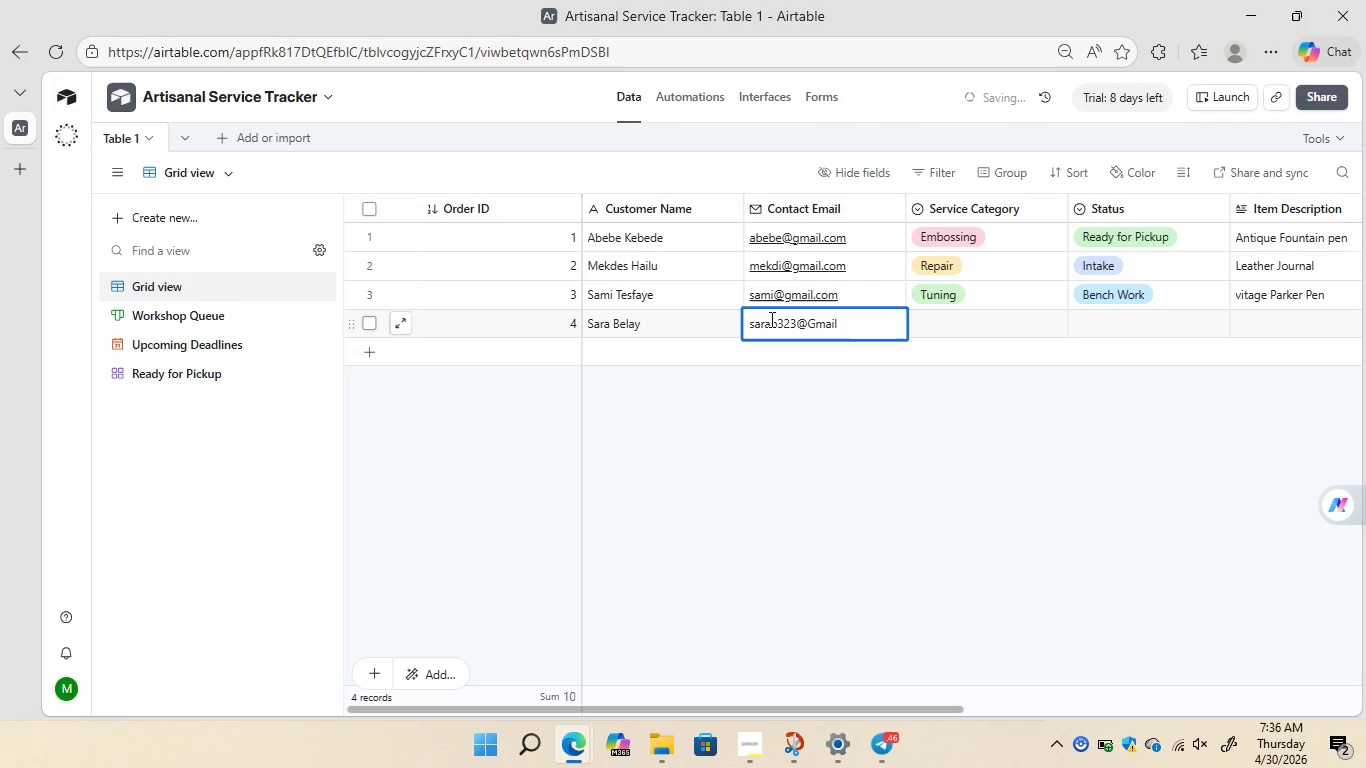 
key(ArrowLeft)
 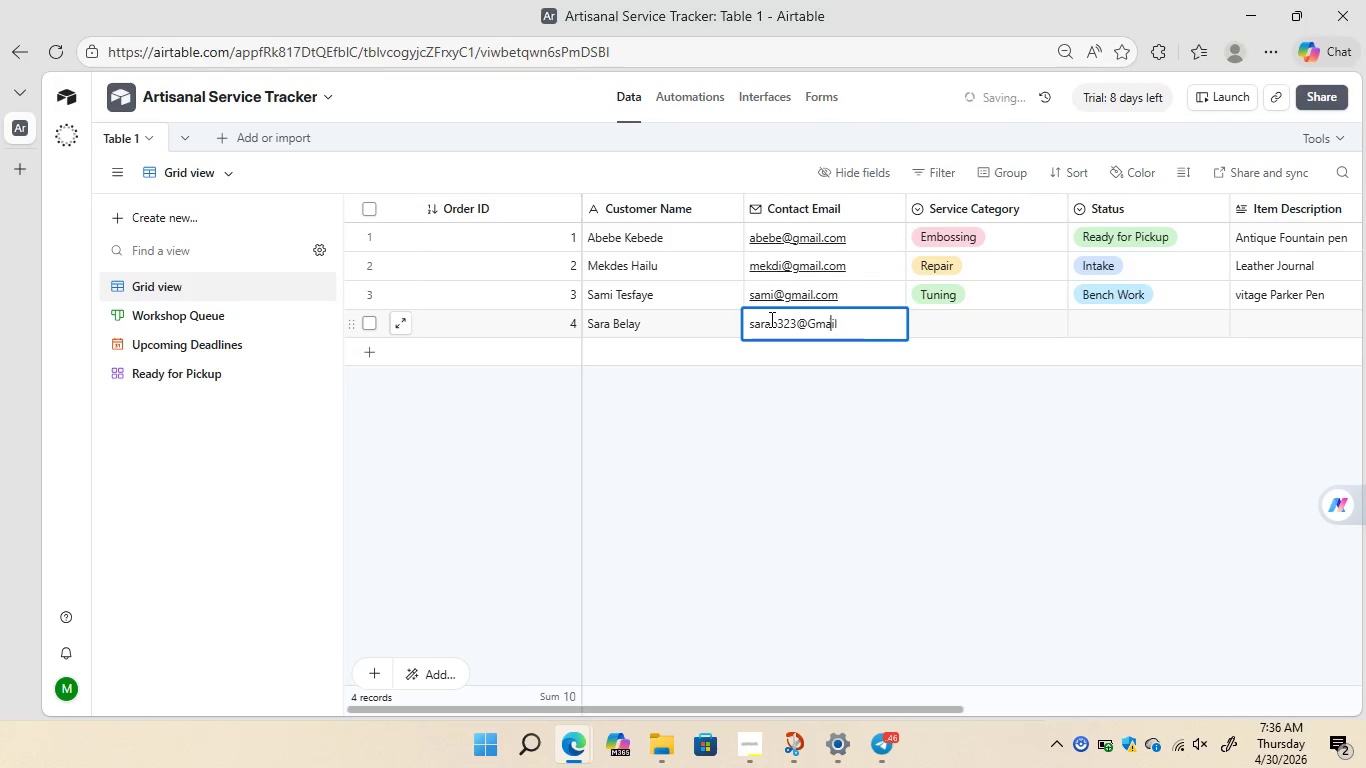 
key(ArrowLeft)
 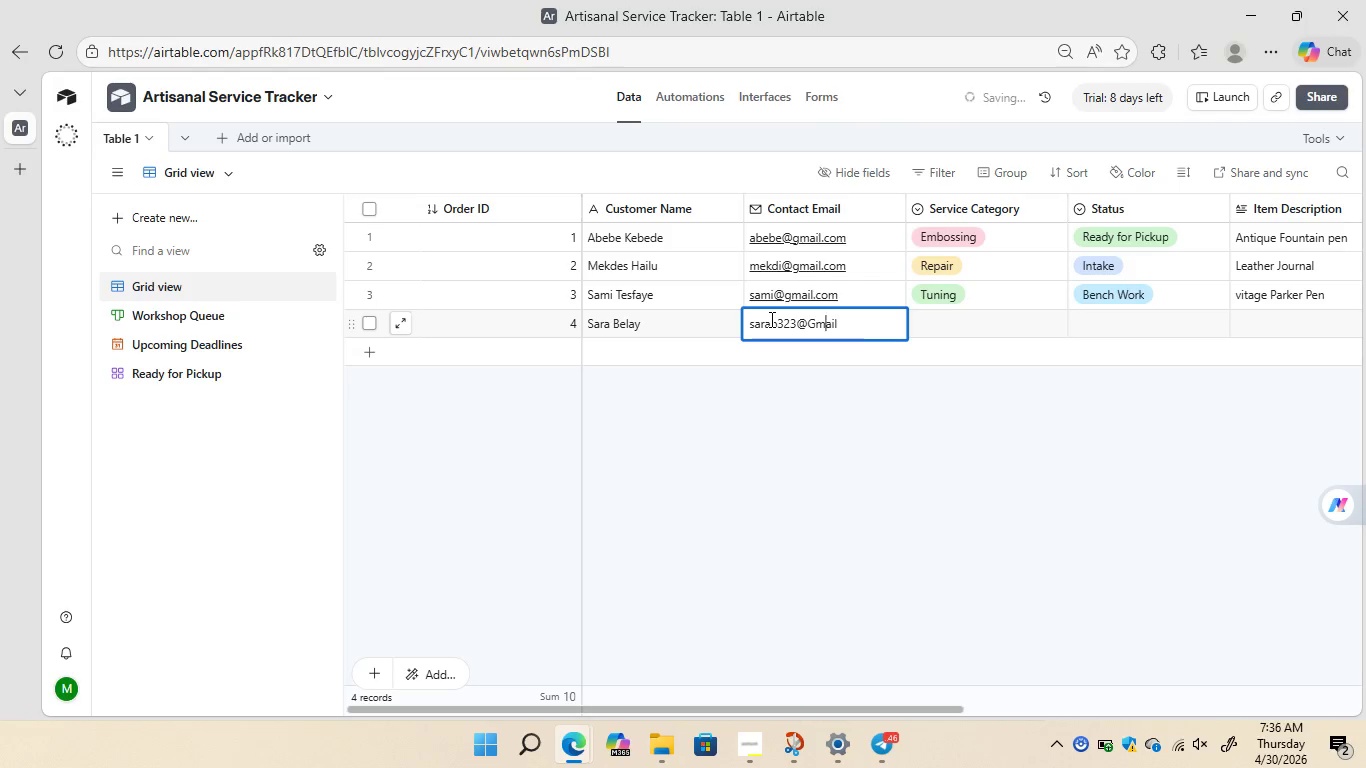 
key(ArrowLeft)
 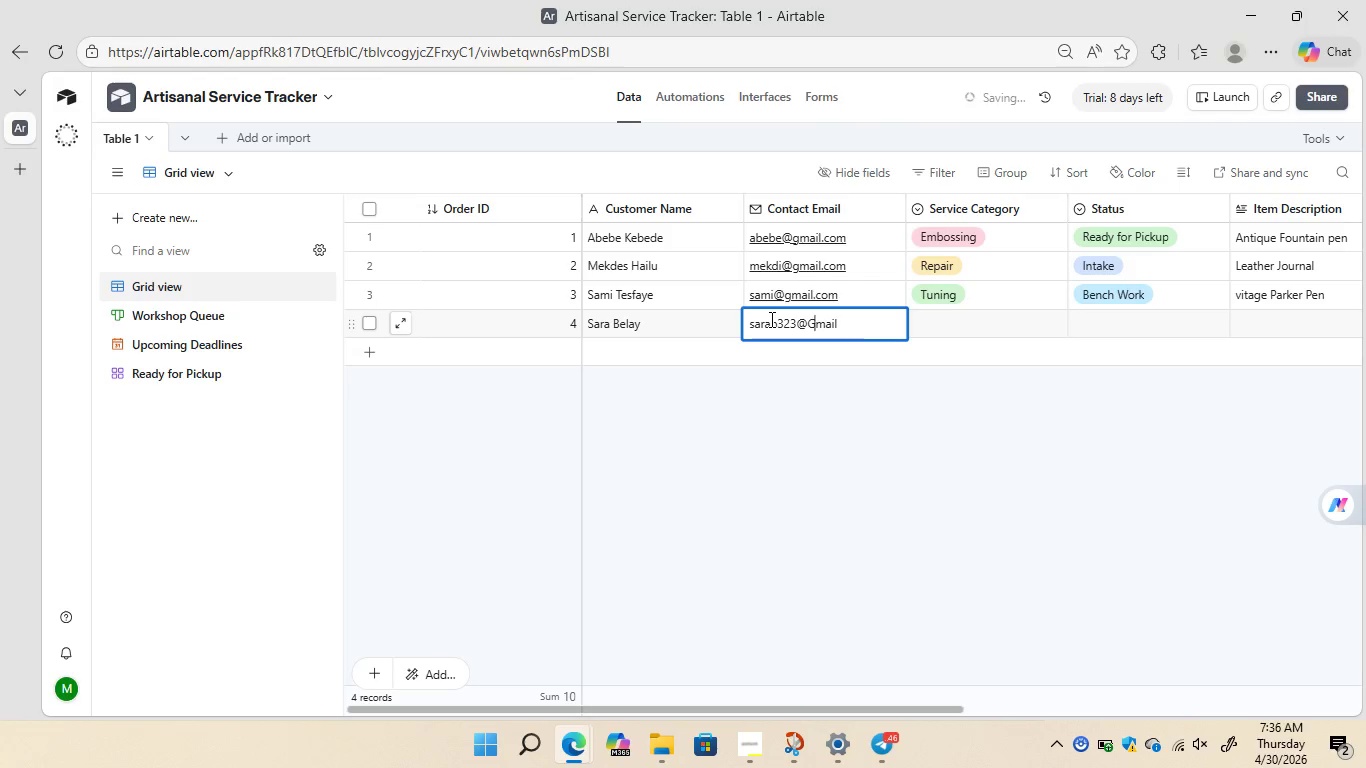 
key(ArrowLeft)
 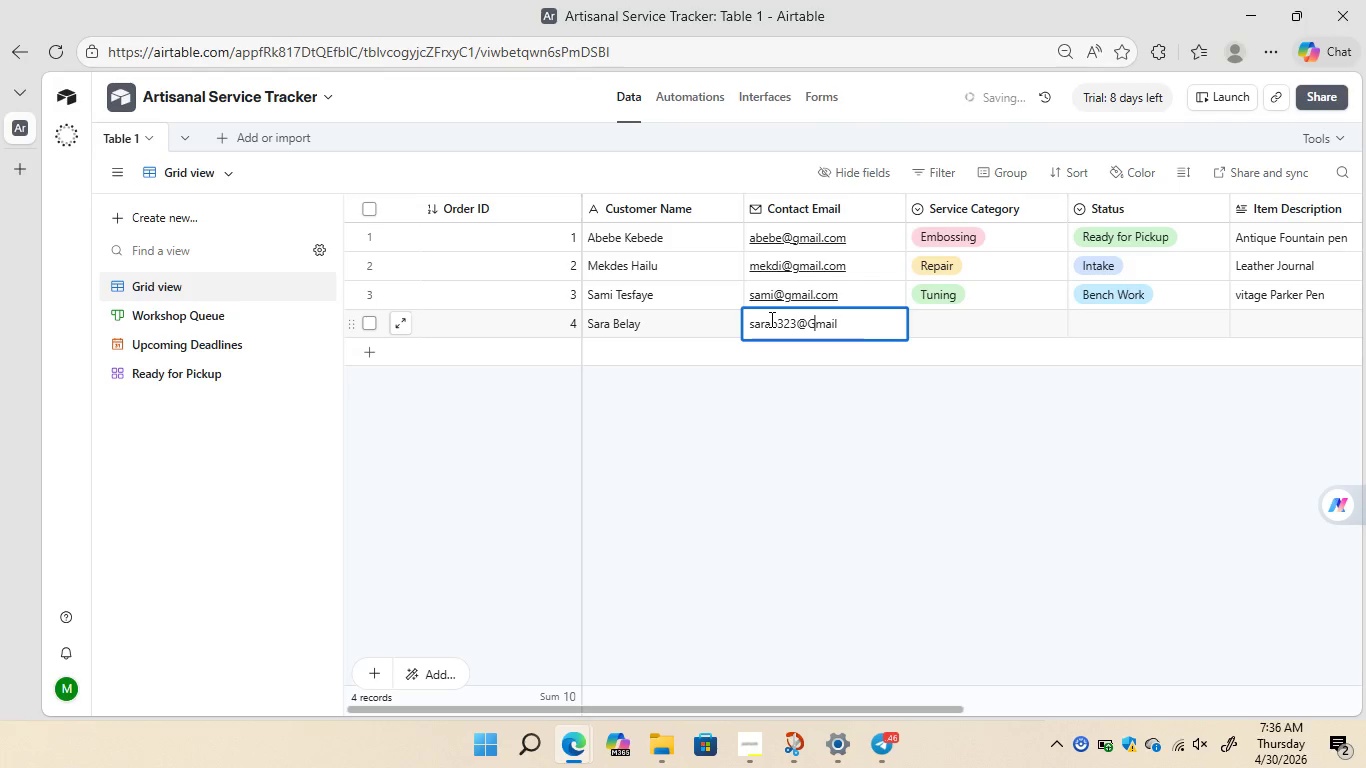 
key(ArrowLeft)
 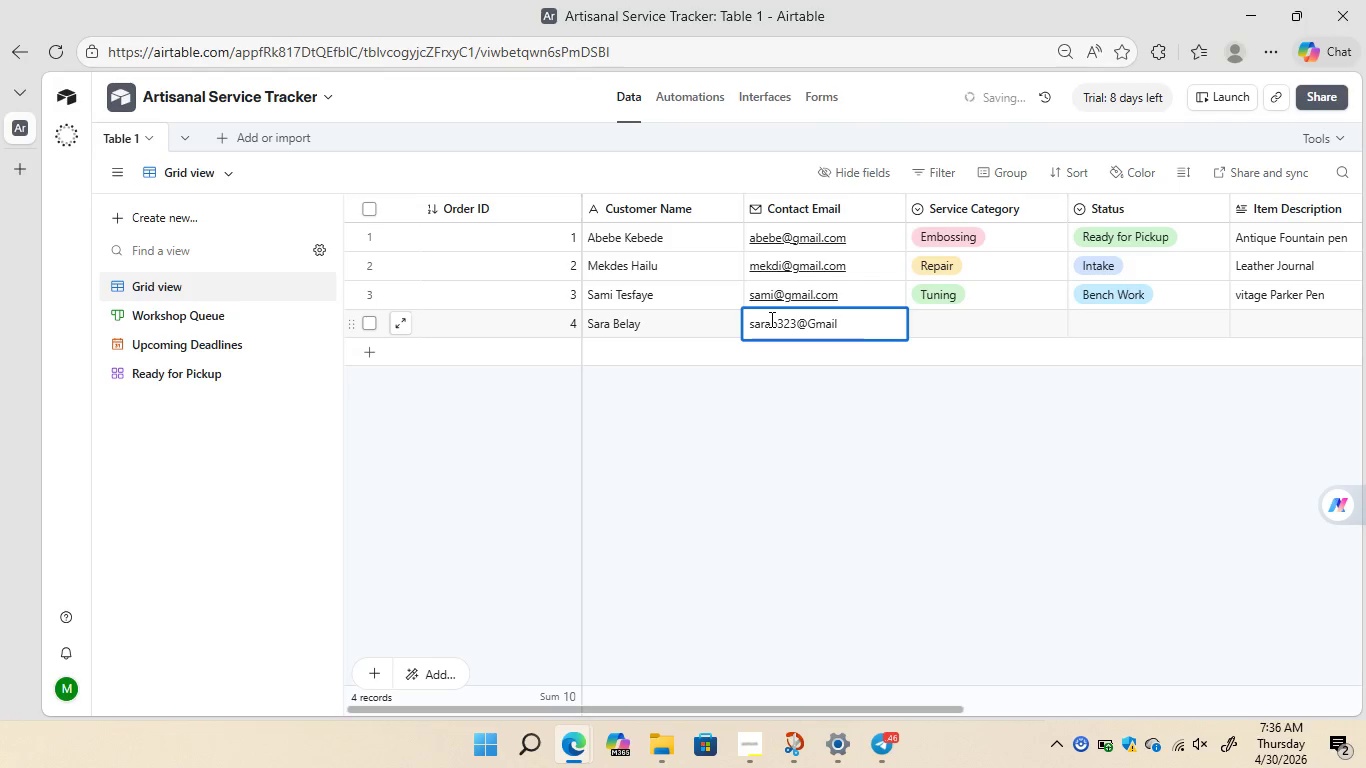 
key(ArrowRight)
 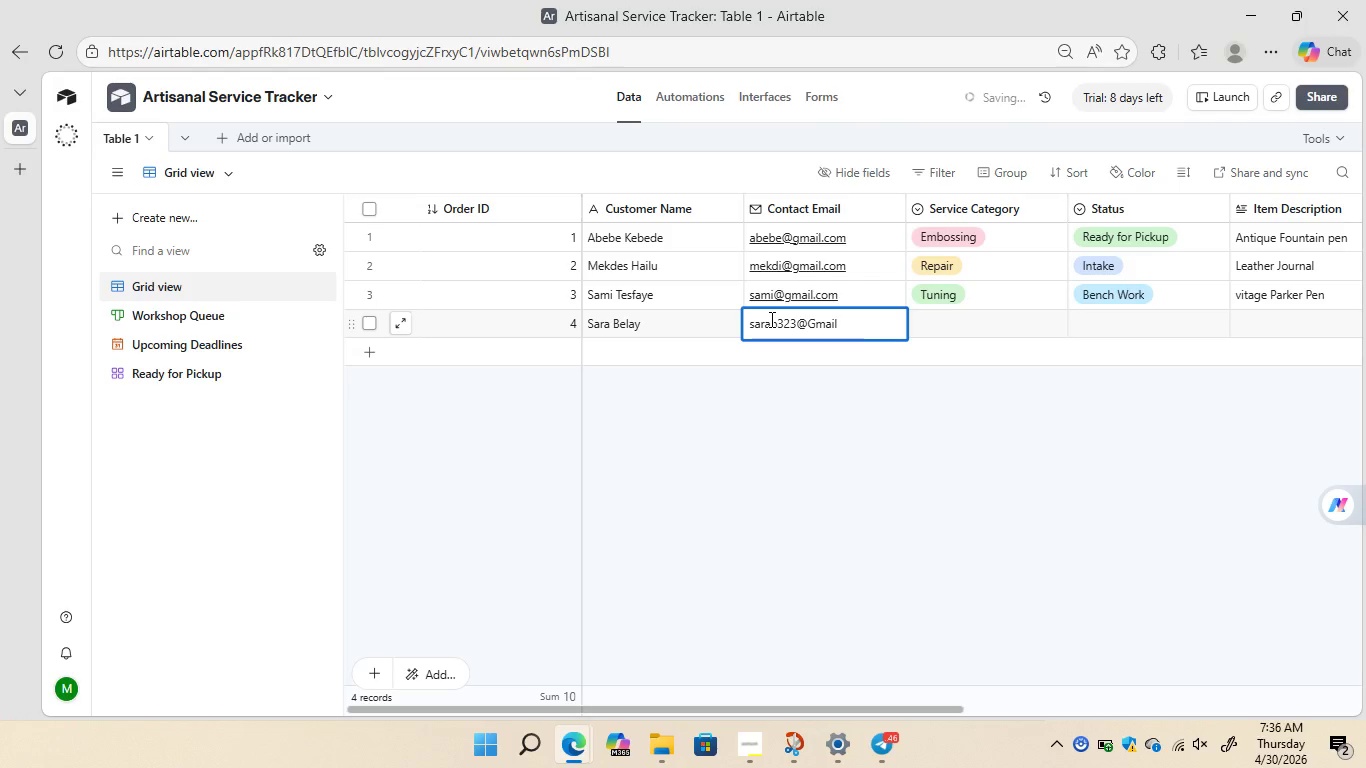 
key(Backspace)
 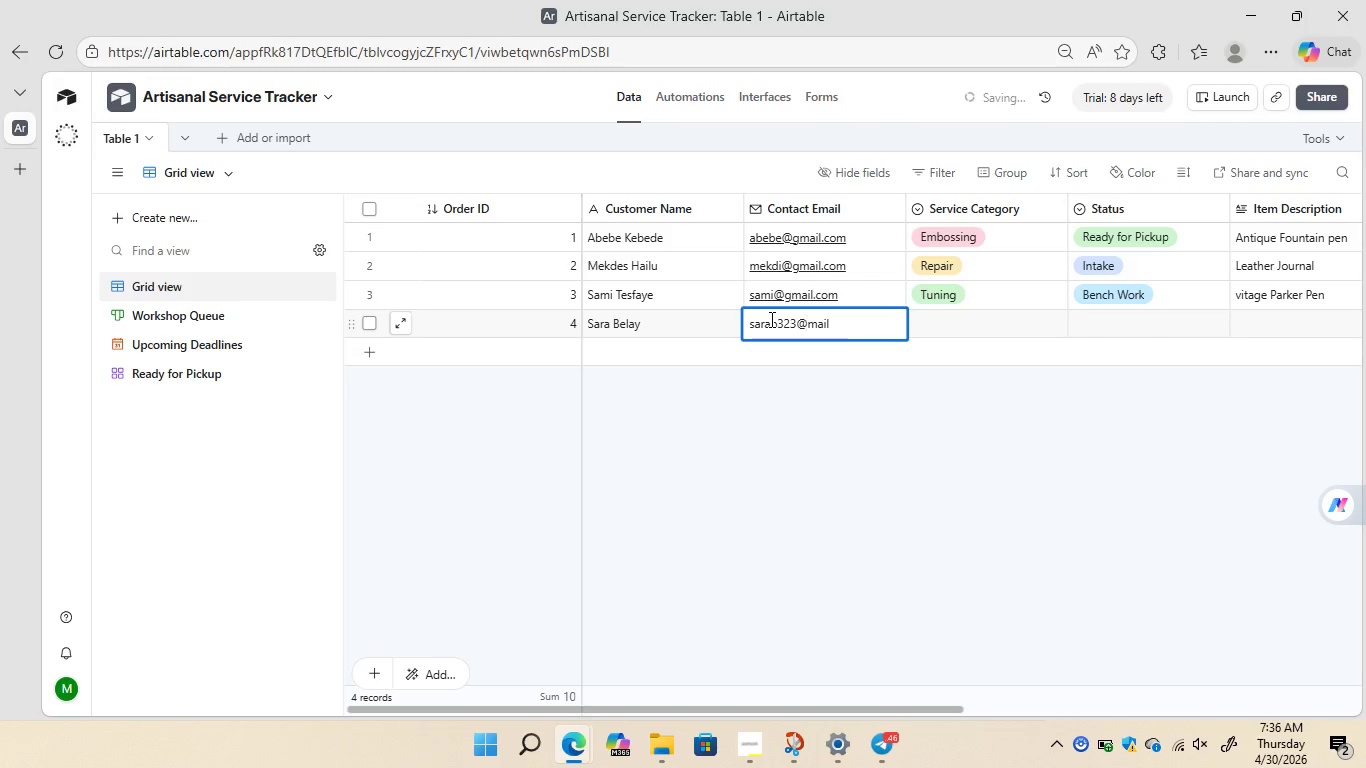 
key(G)
 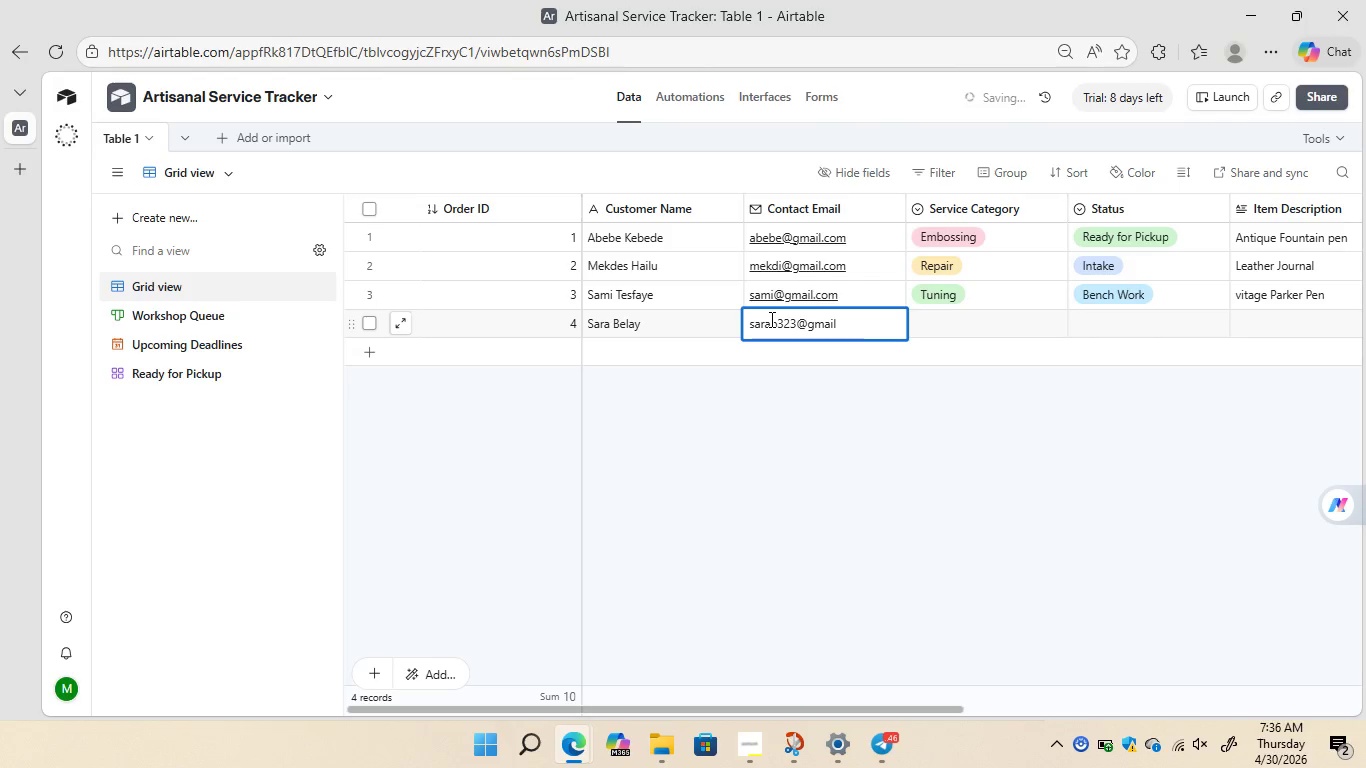 
key(ArrowRight)
 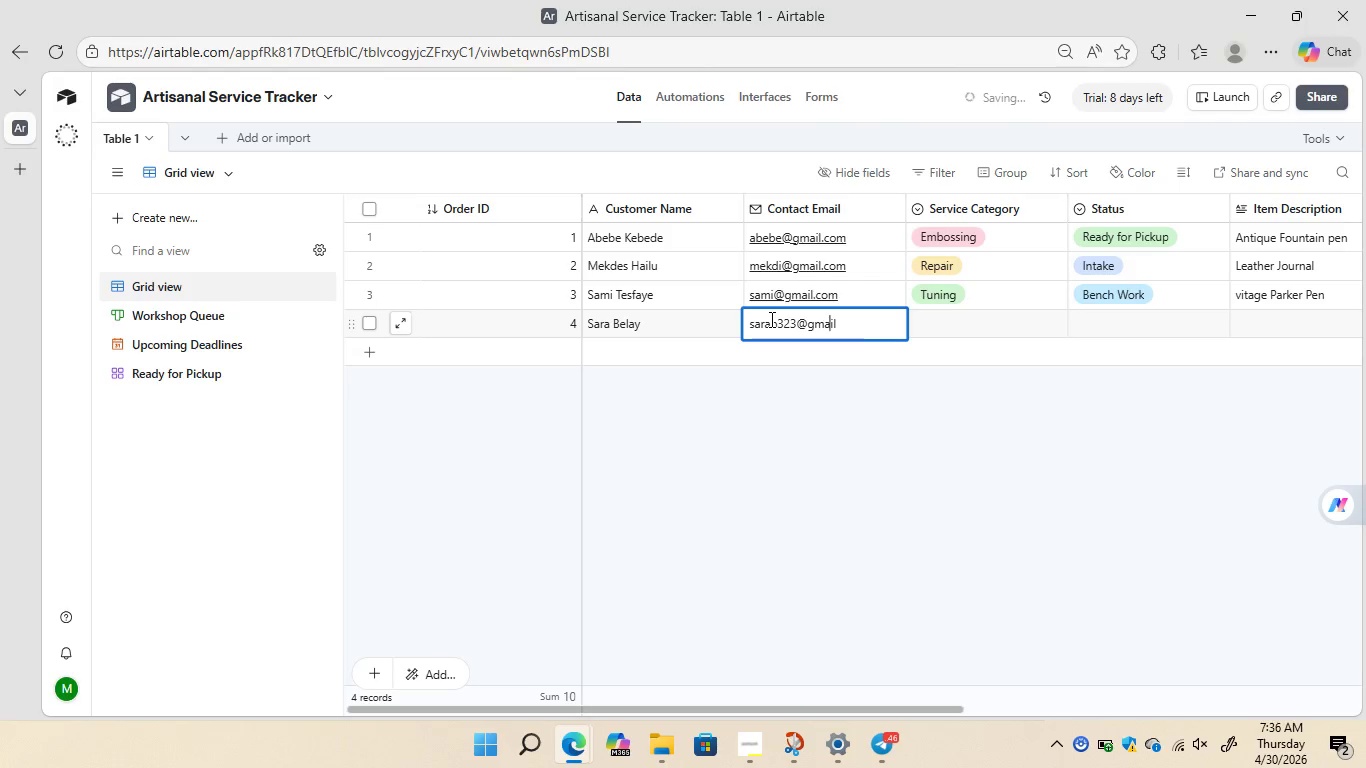 
key(ArrowRight)
 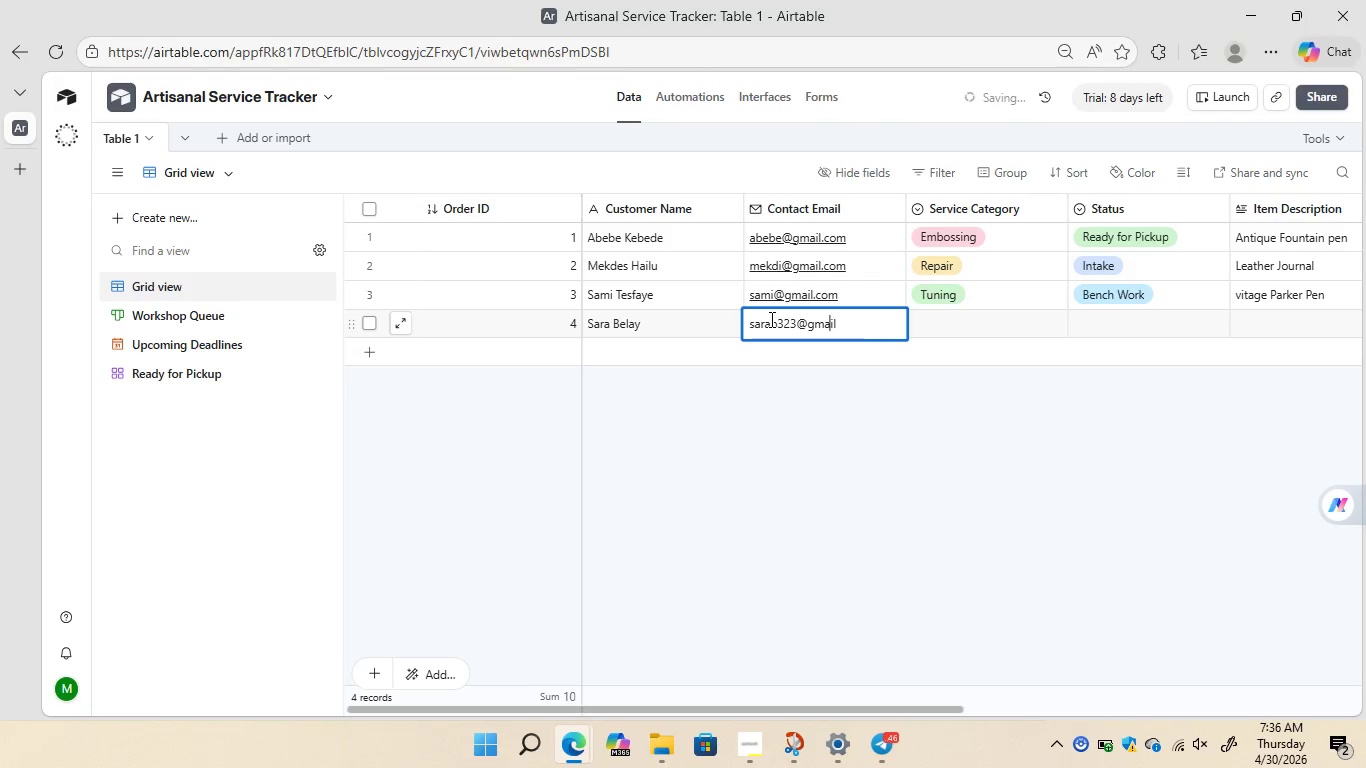 
key(ArrowRight)
 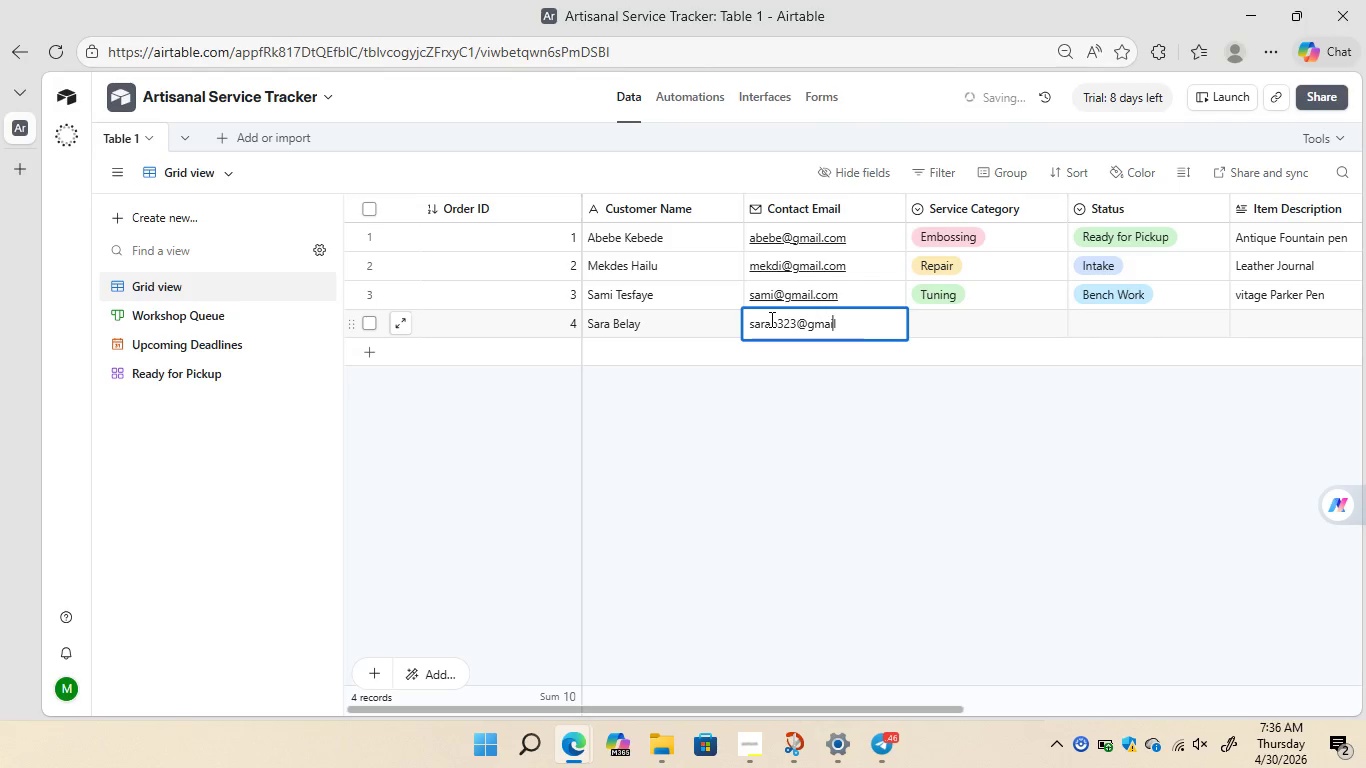 
key(ArrowRight)
 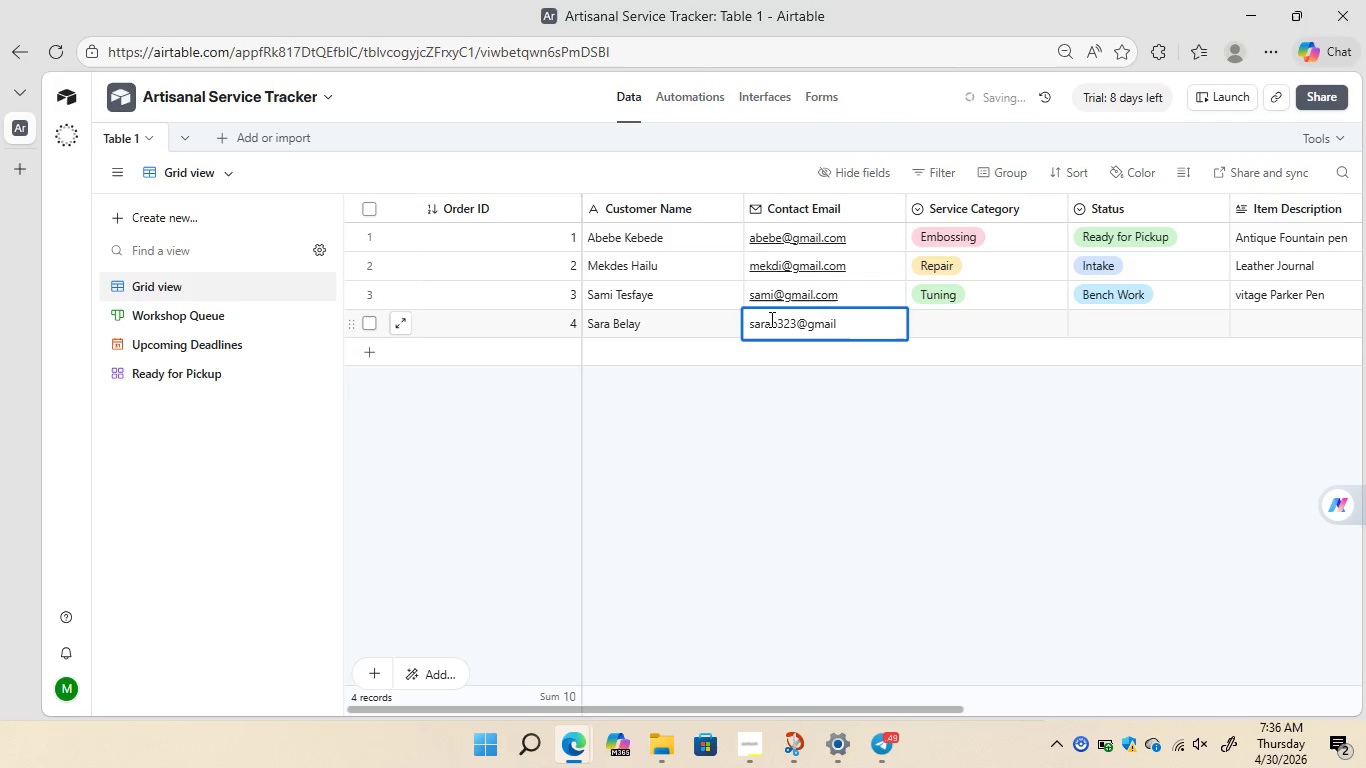 
type(.com)
 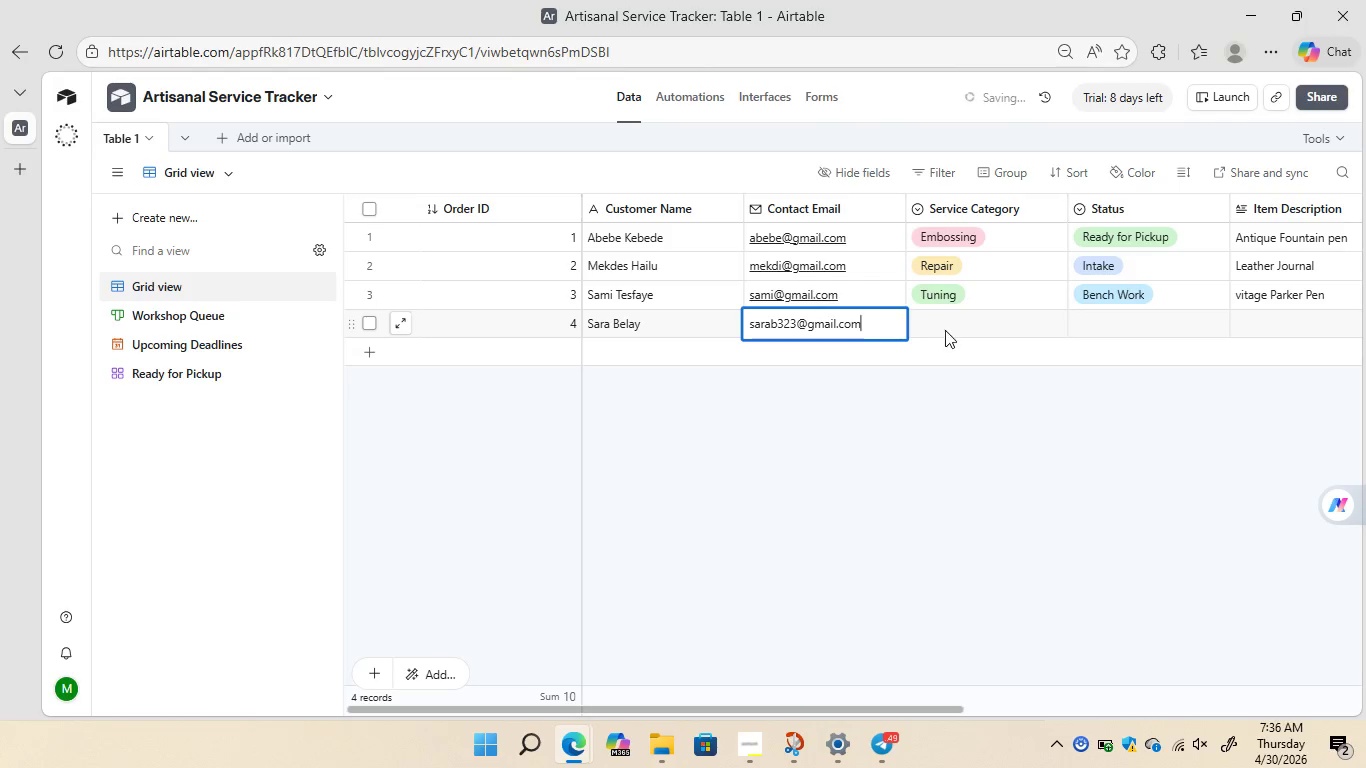 
left_click([967, 326])
 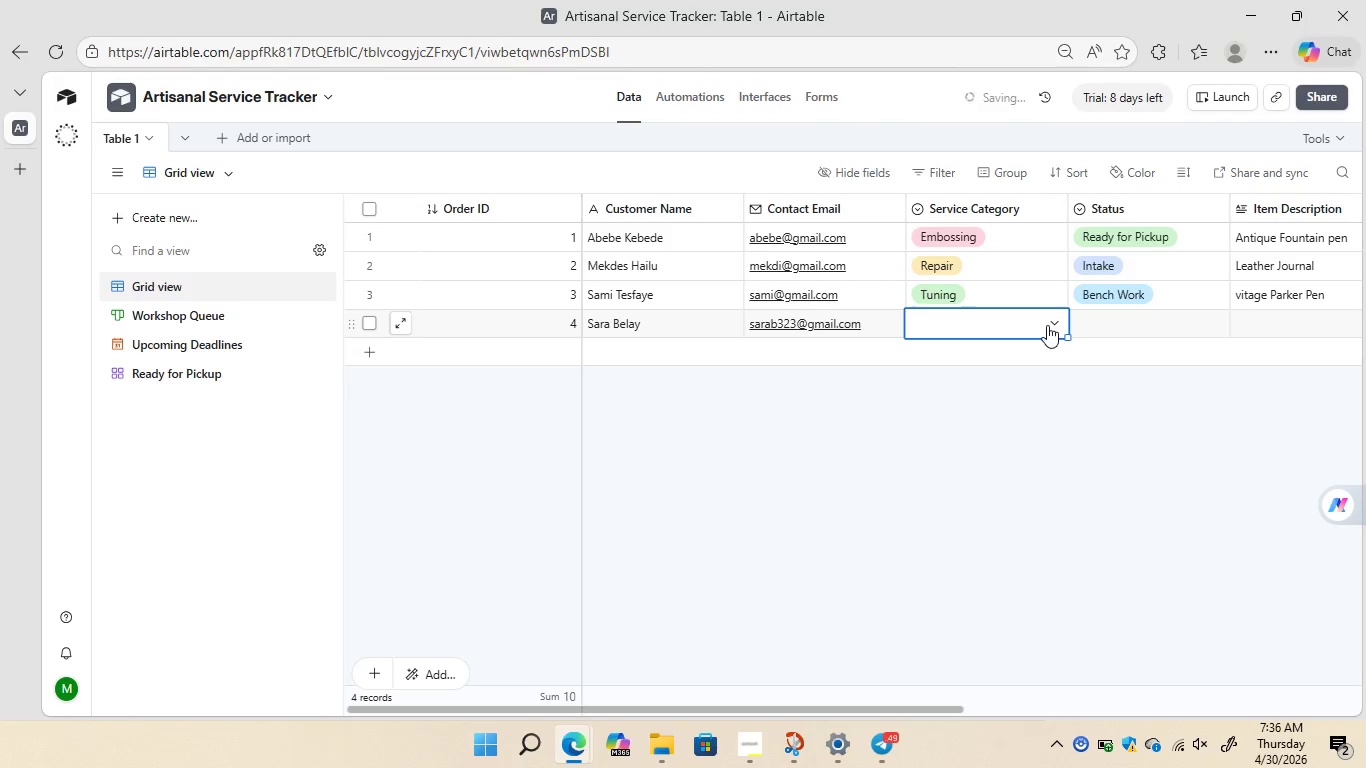 
left_click([1047, 325])
 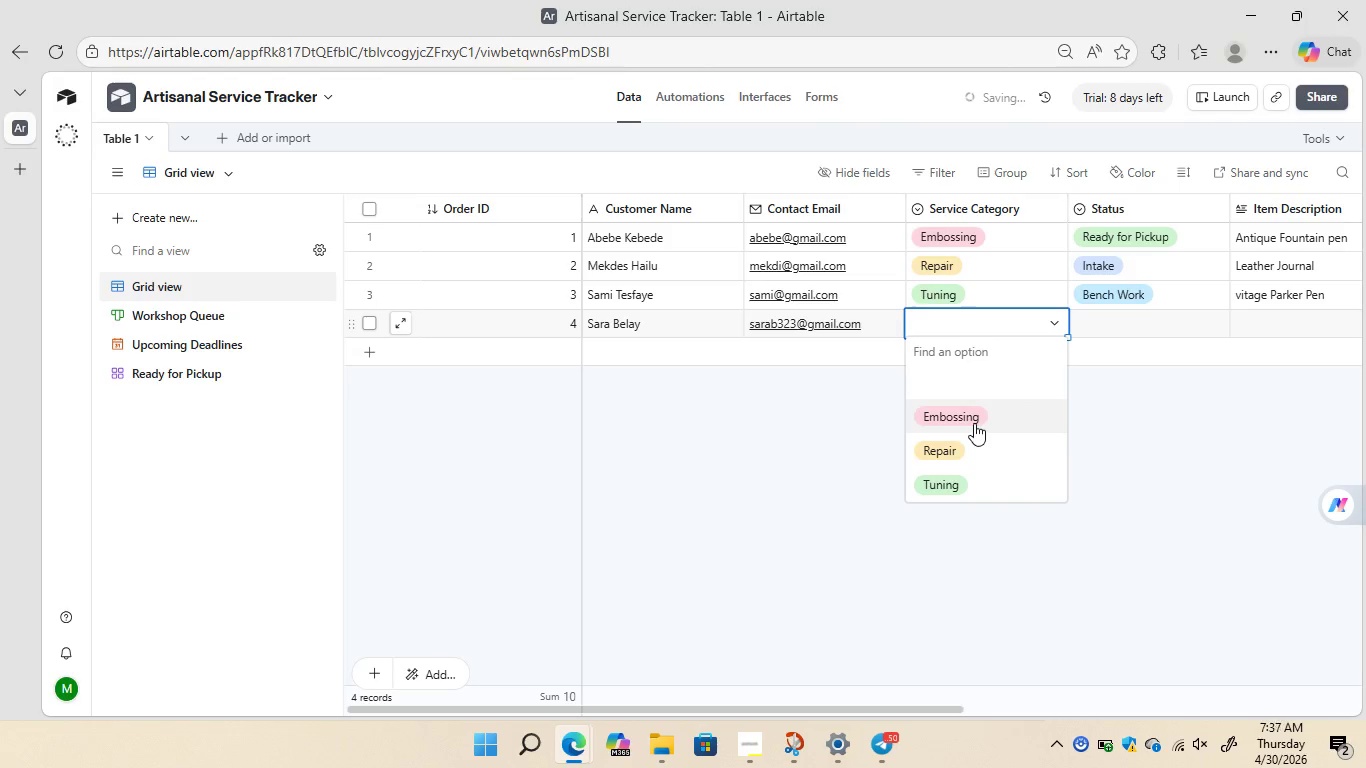 
left_click([974, 423])
 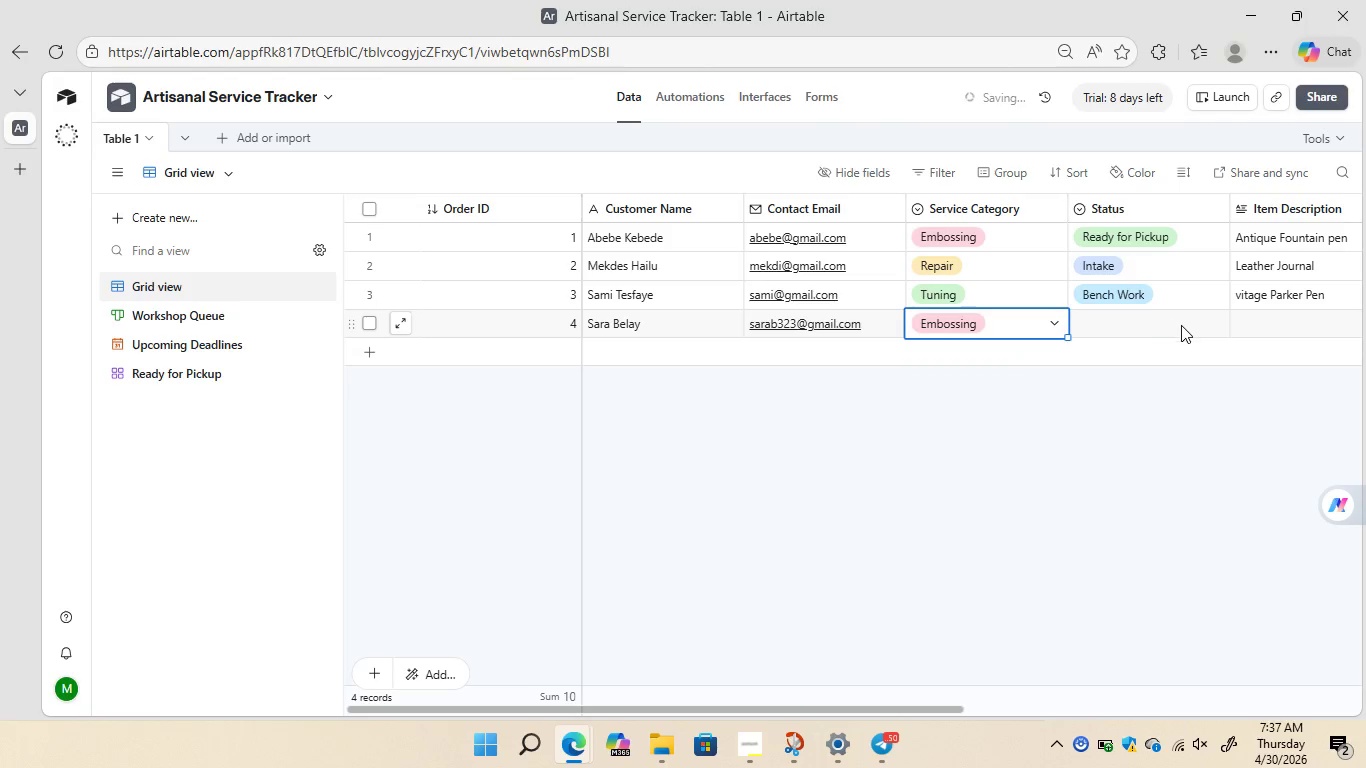 
left_click([1182, 326])
 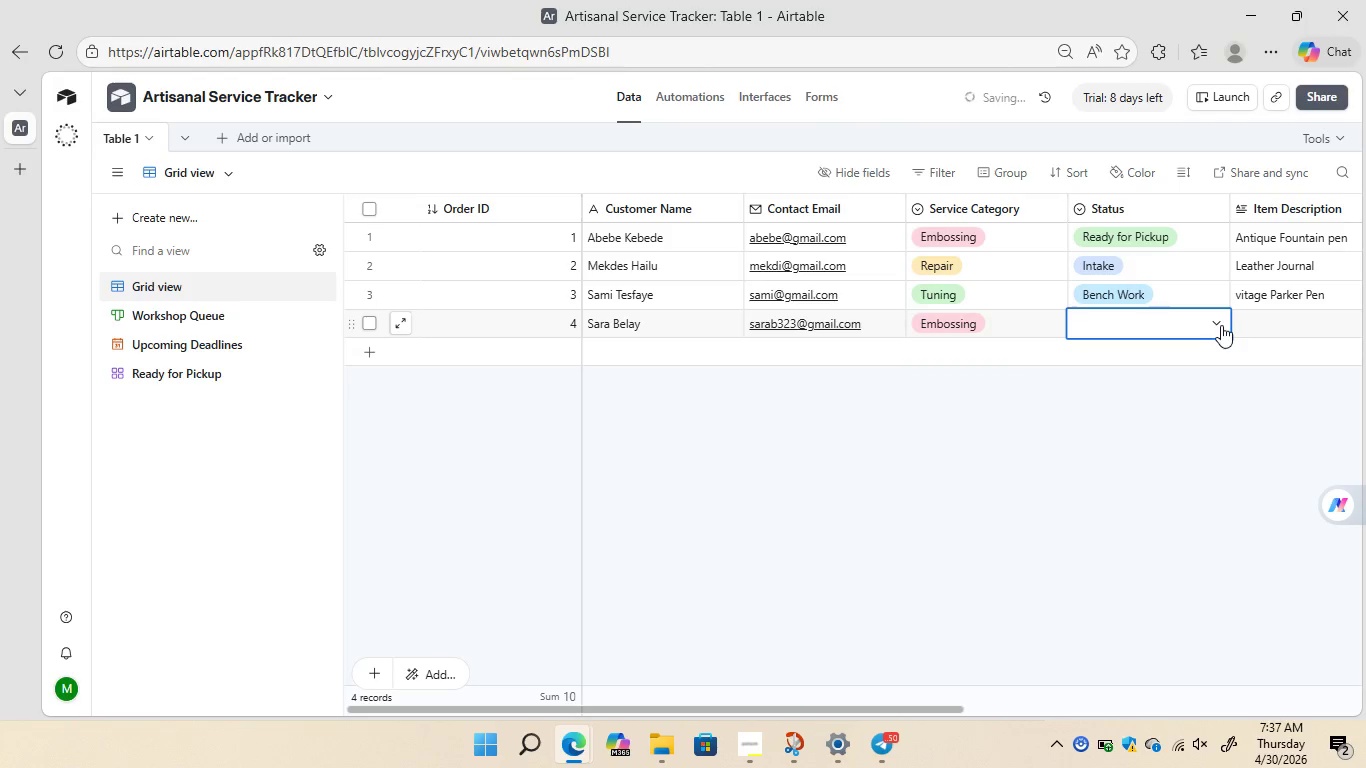 
left_click([1221, 325])
 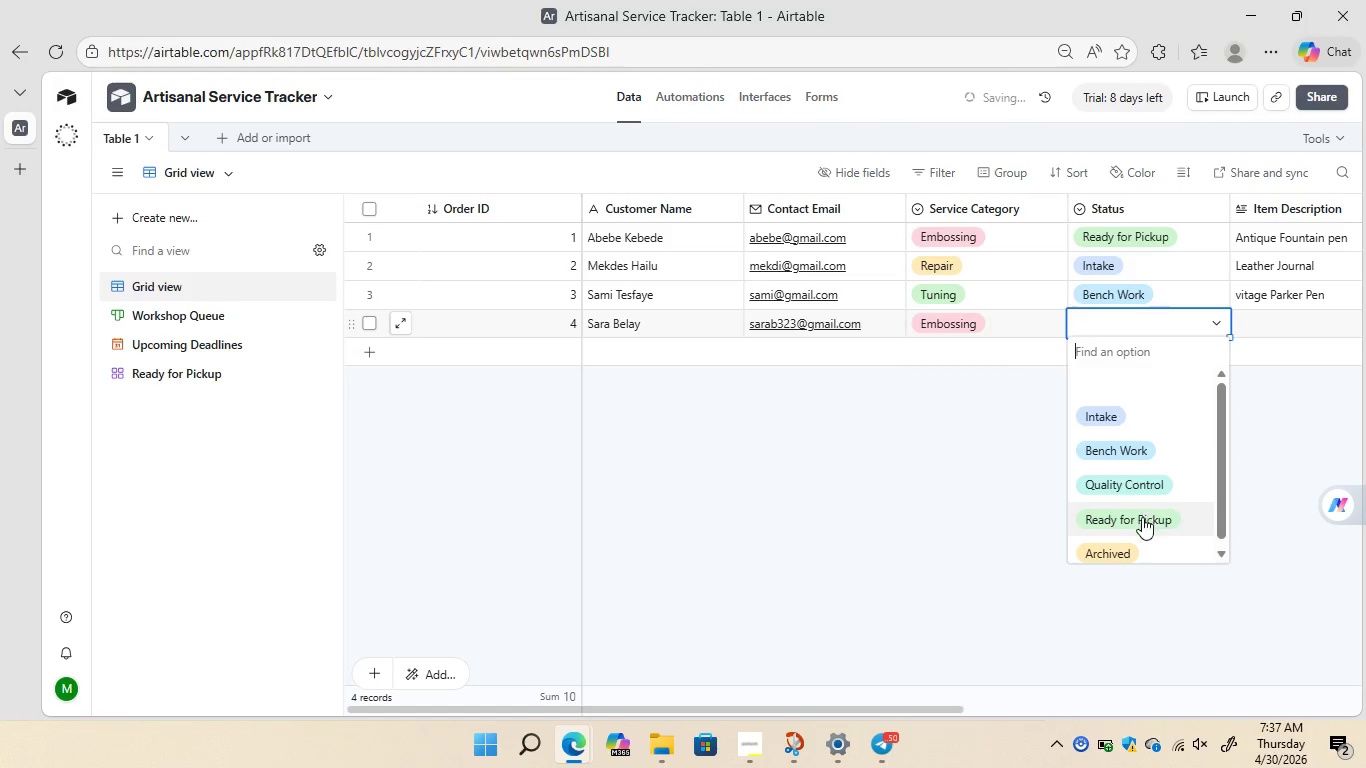 
left_click([1142, 520])
 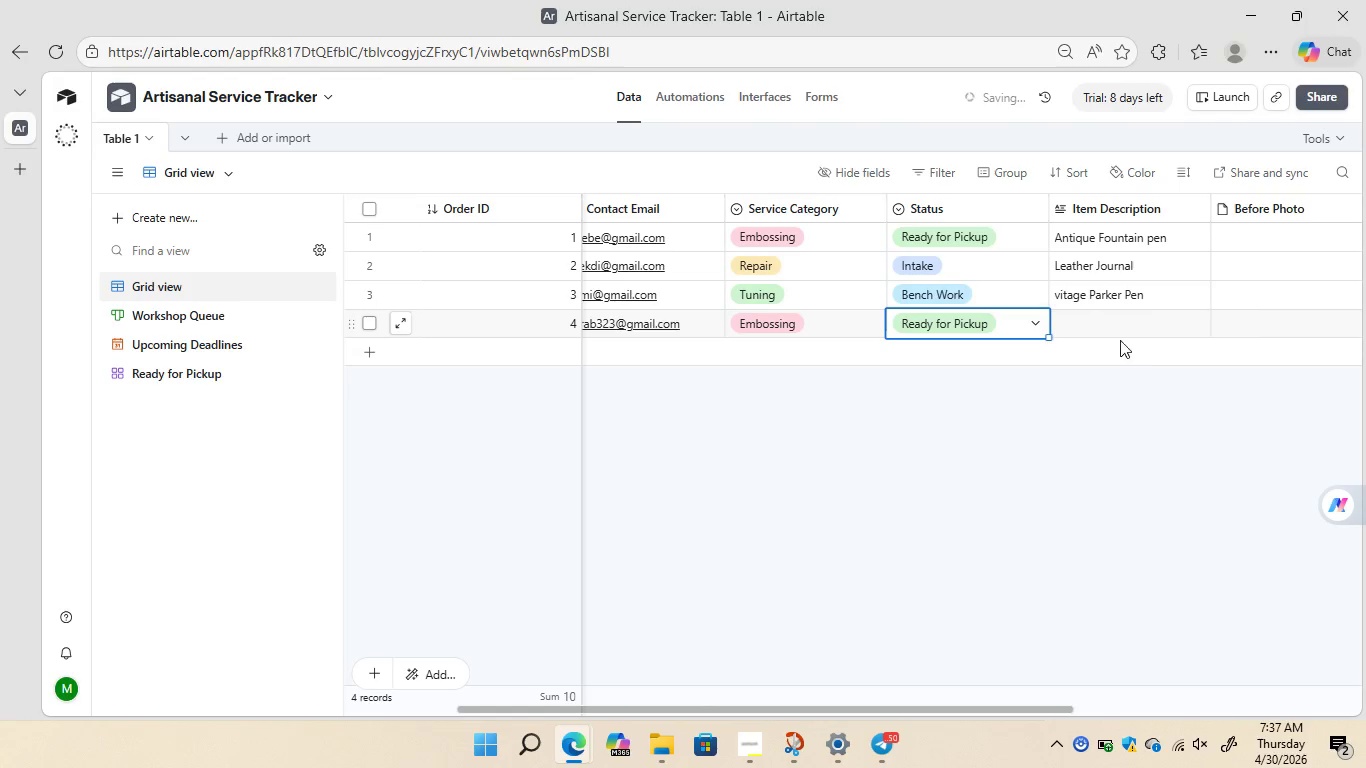 
left_click([1073, 317])
 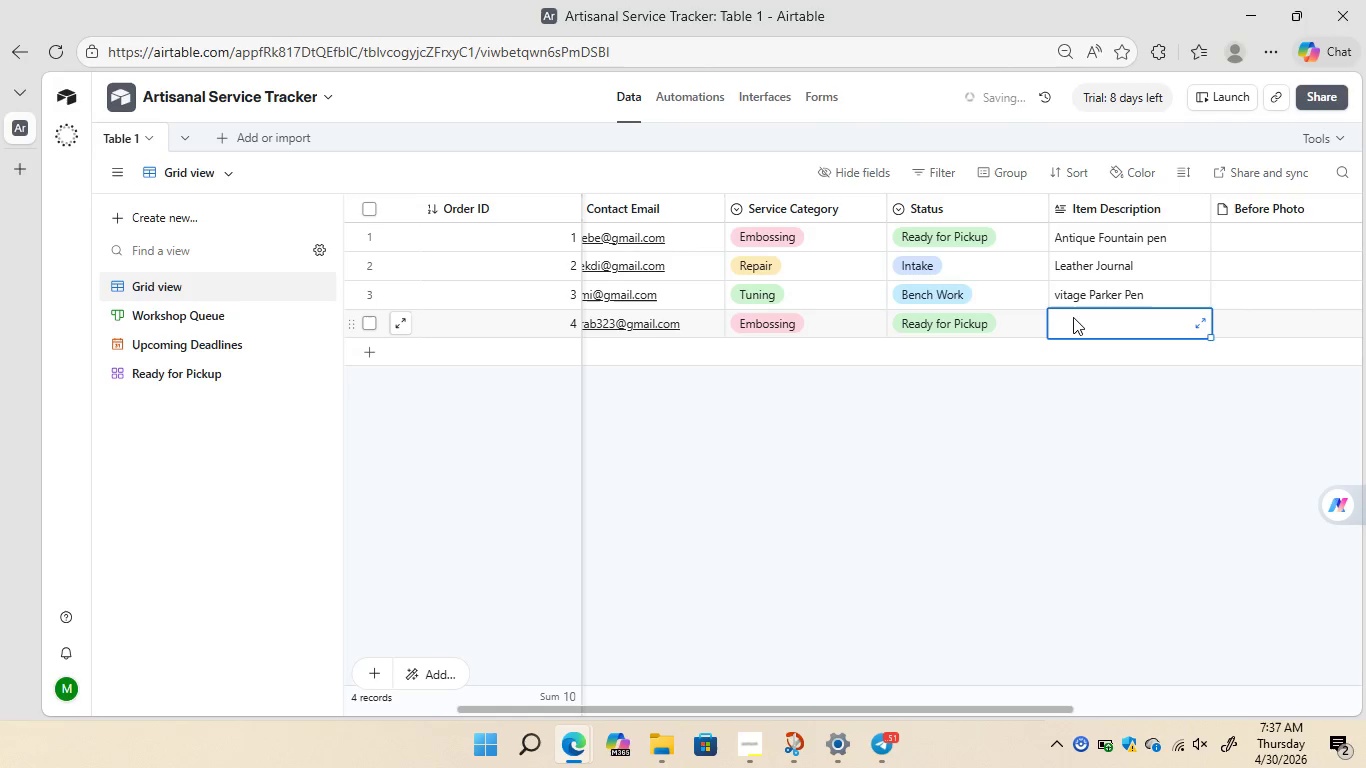 
wait(6.42)
 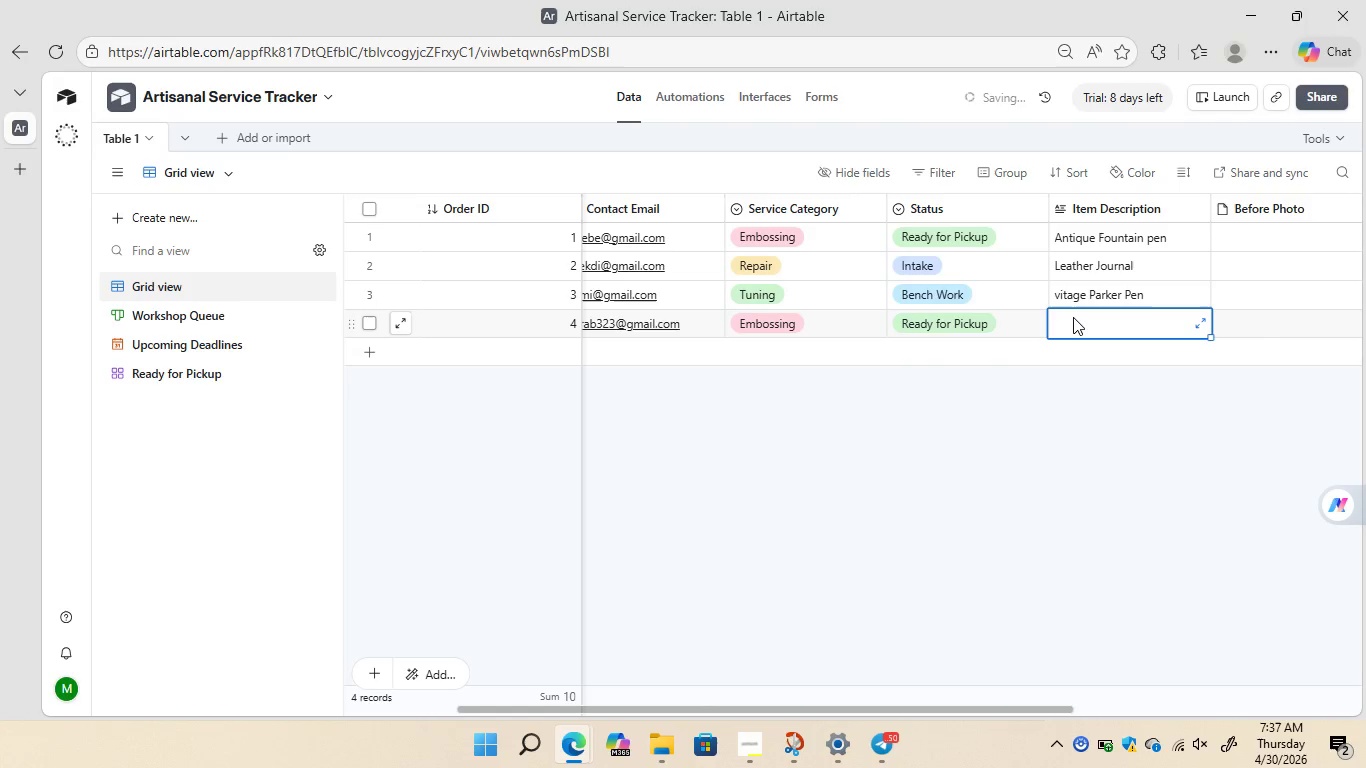 
left_click([1073, 317])
 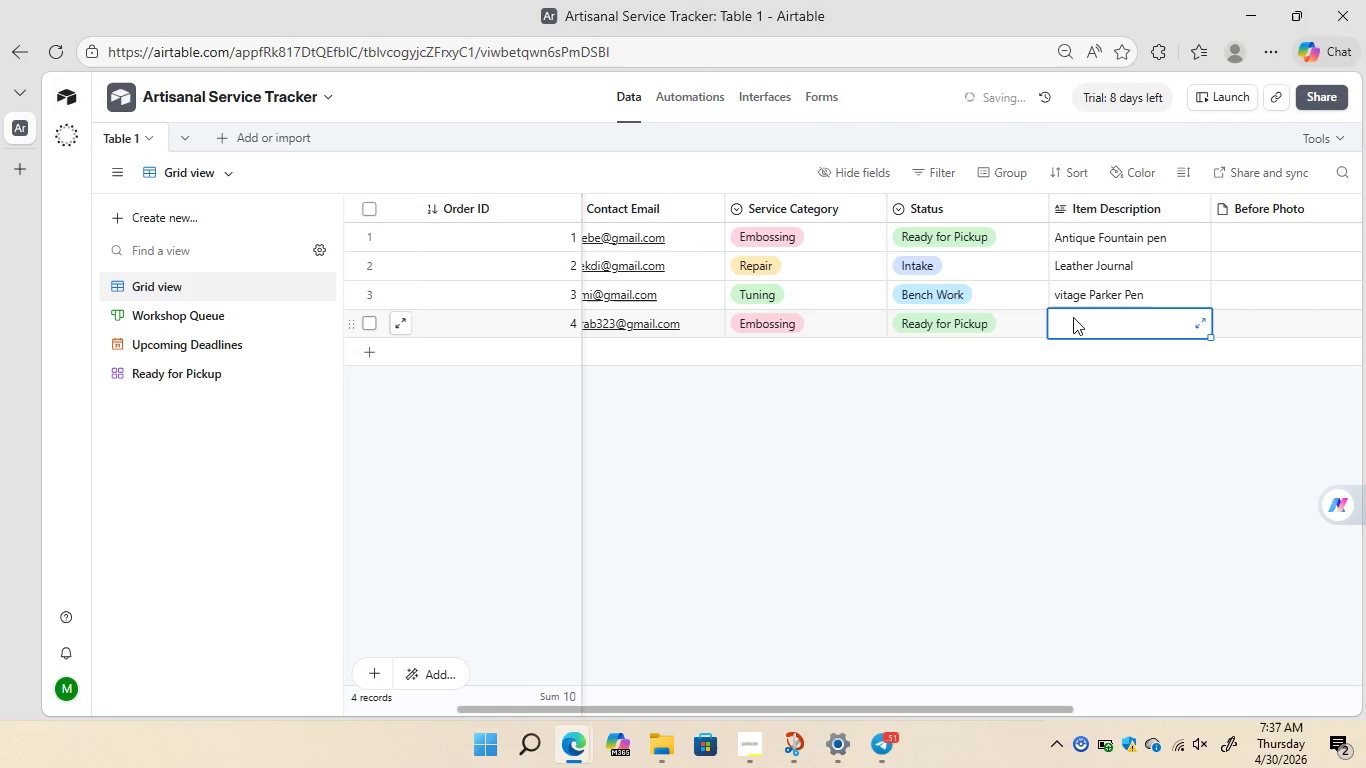 
left_click([1073, 317])
 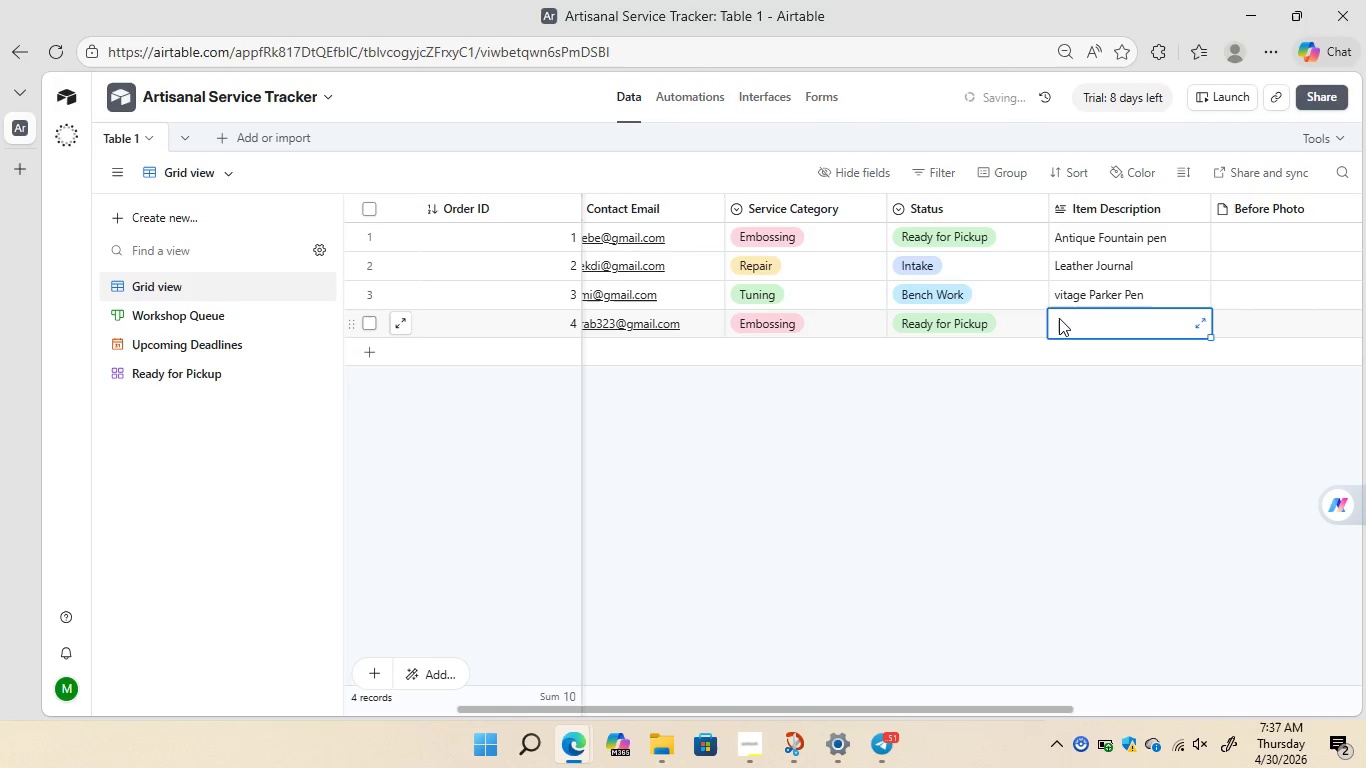 
double_click([1059, 318])
 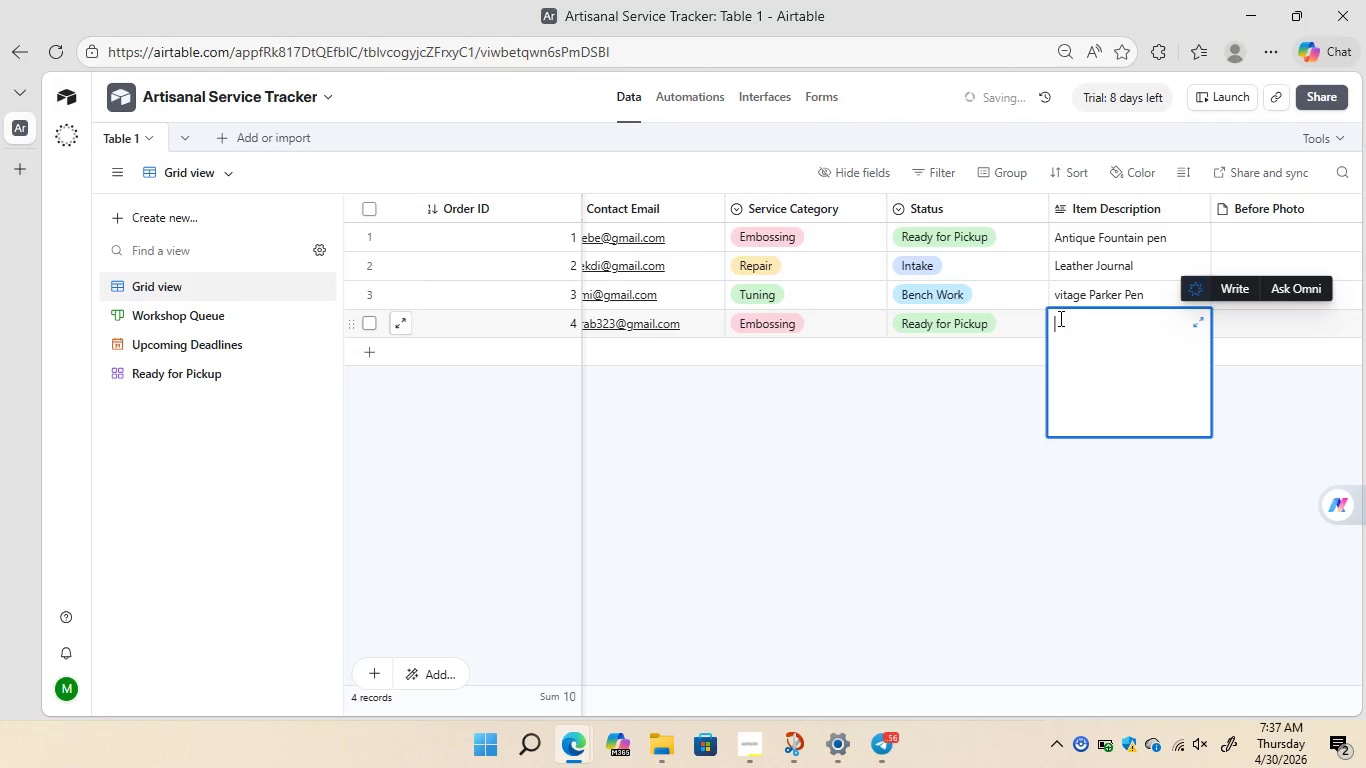 
type(Hardcover First Edition)
 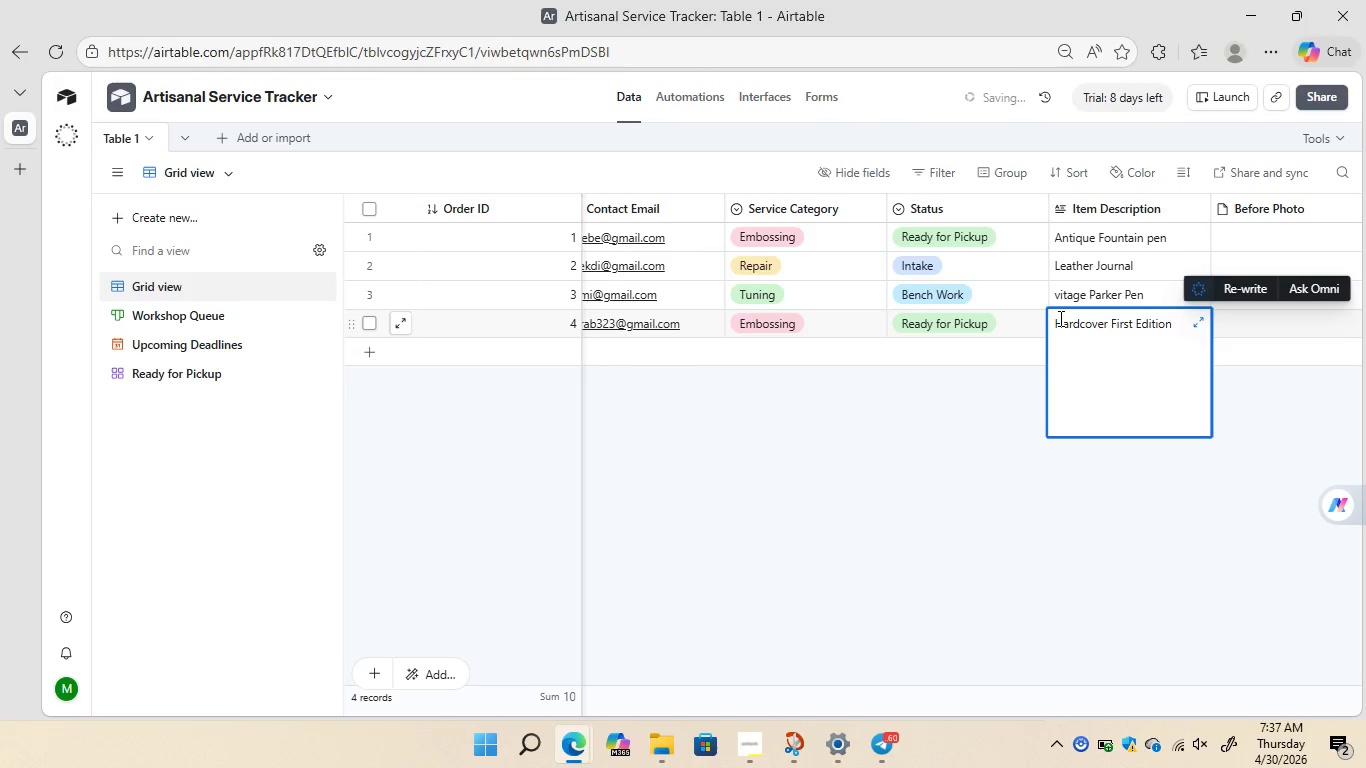 
left_click([1199, 320])
 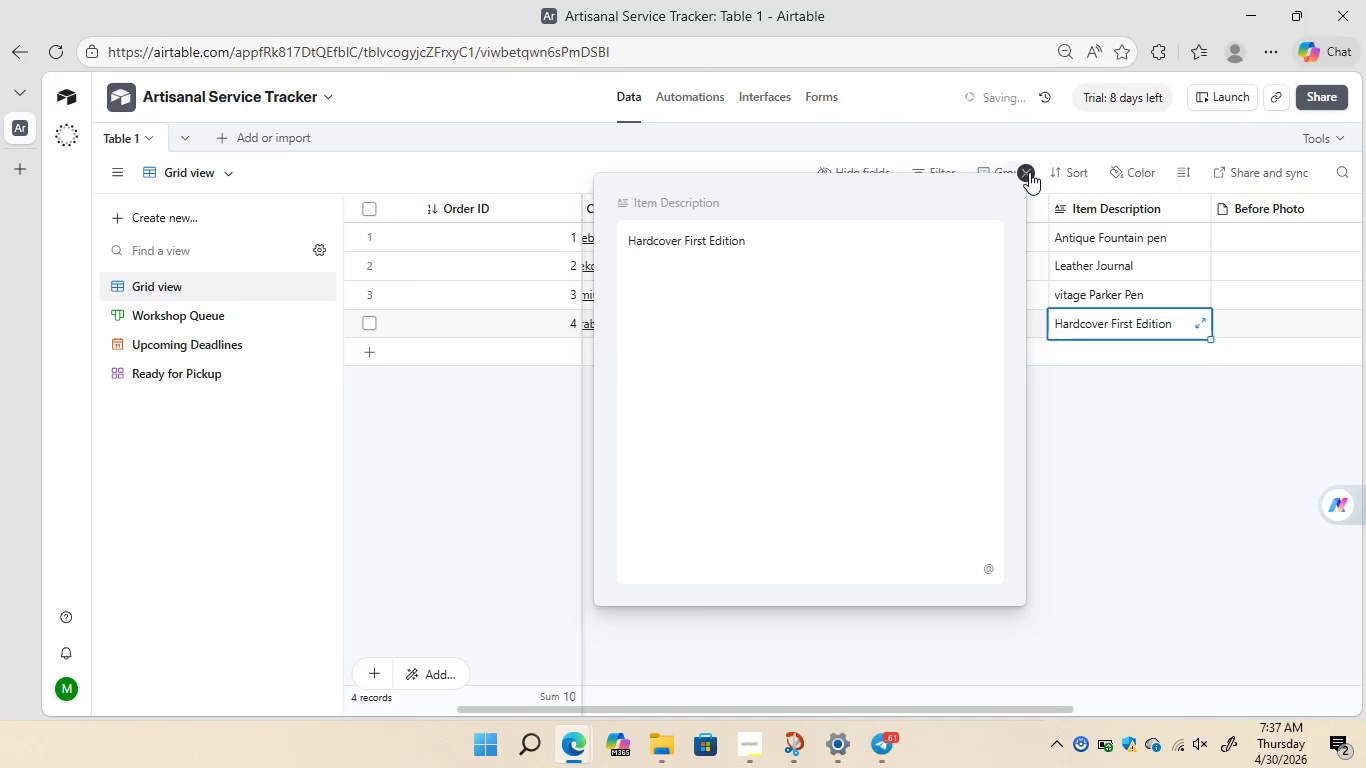 
left_click([1028, 171])
 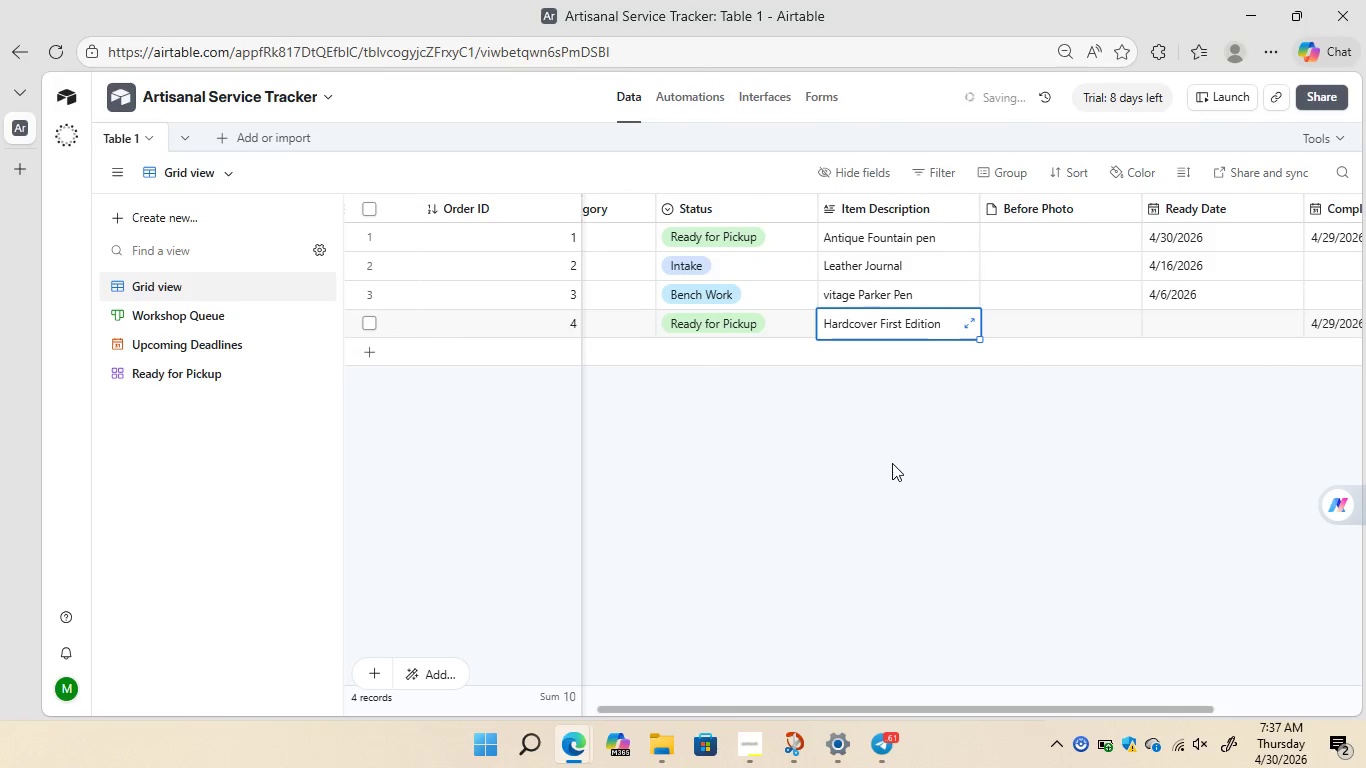 
left_click([1176, 330])
 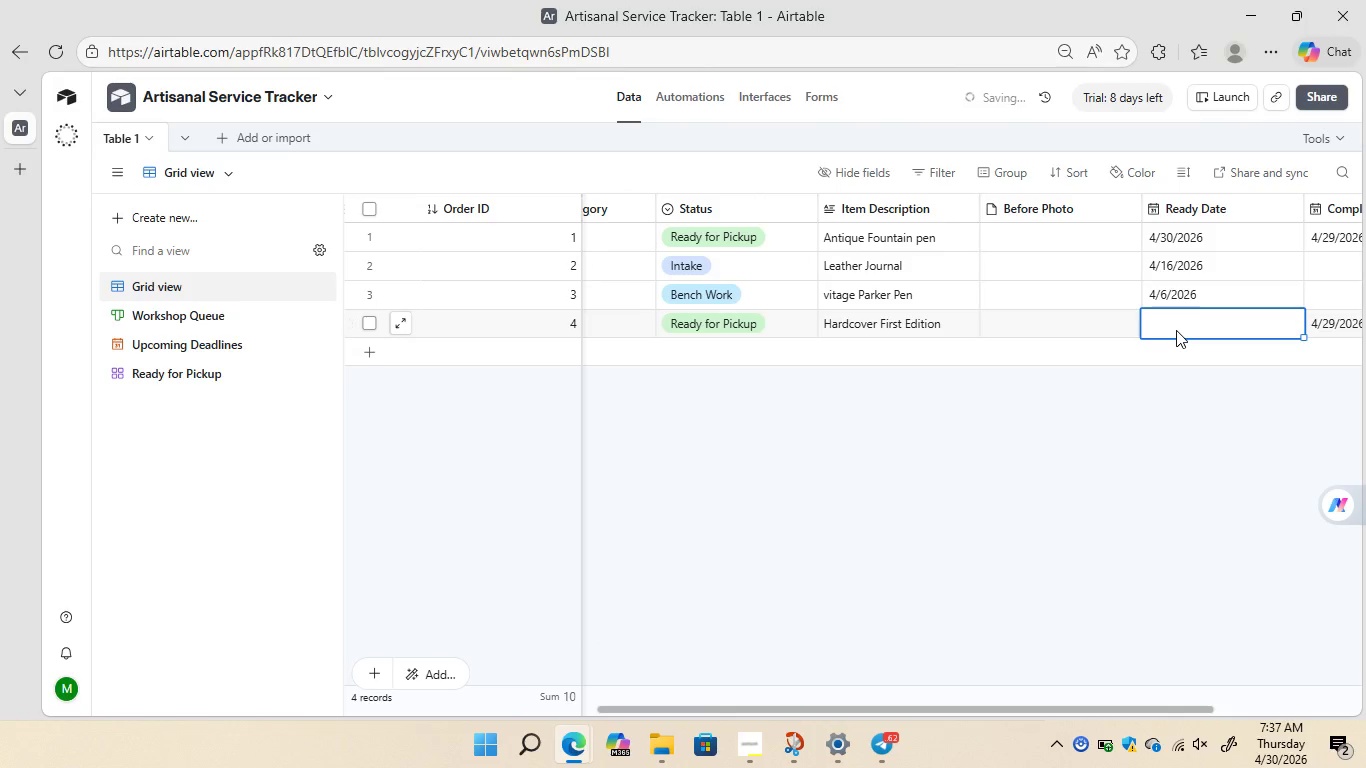 
double_click([1176, 330])
 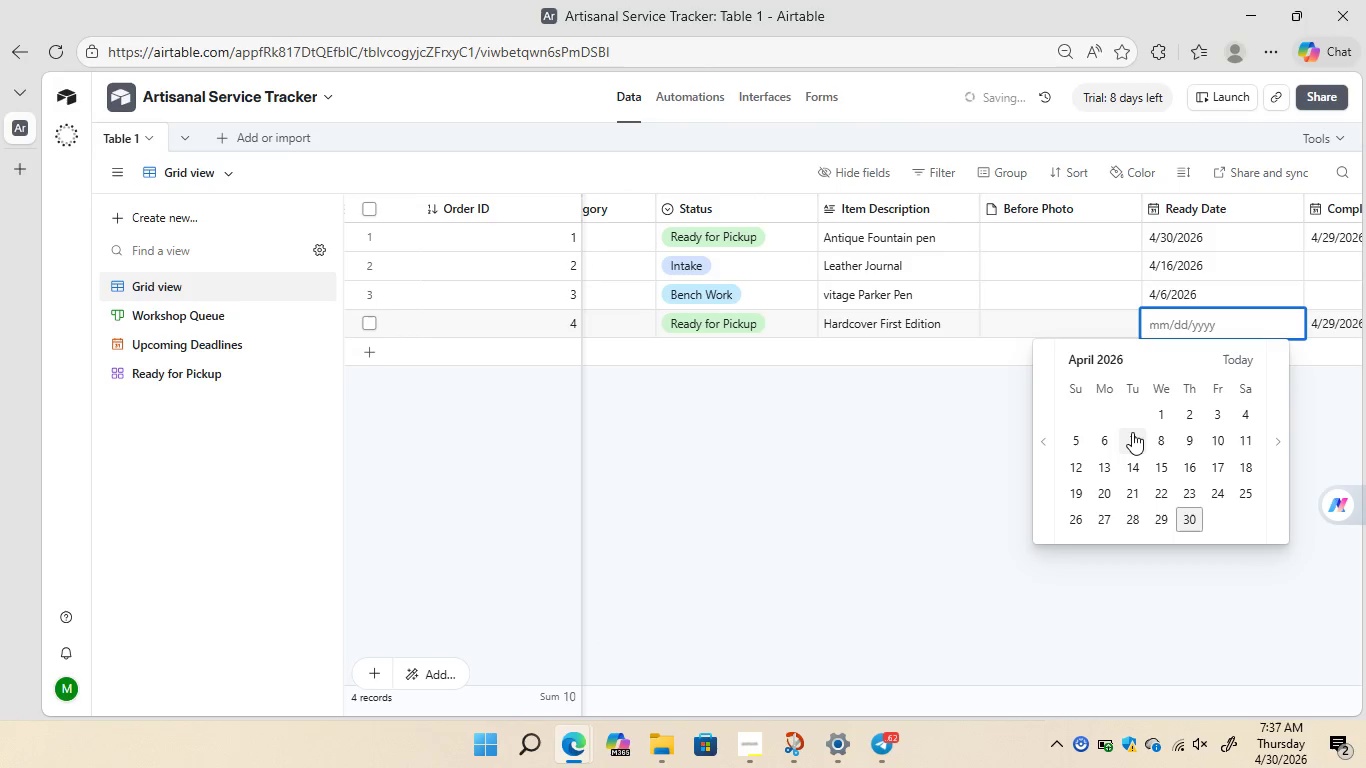 
left_click([1132, 433])
 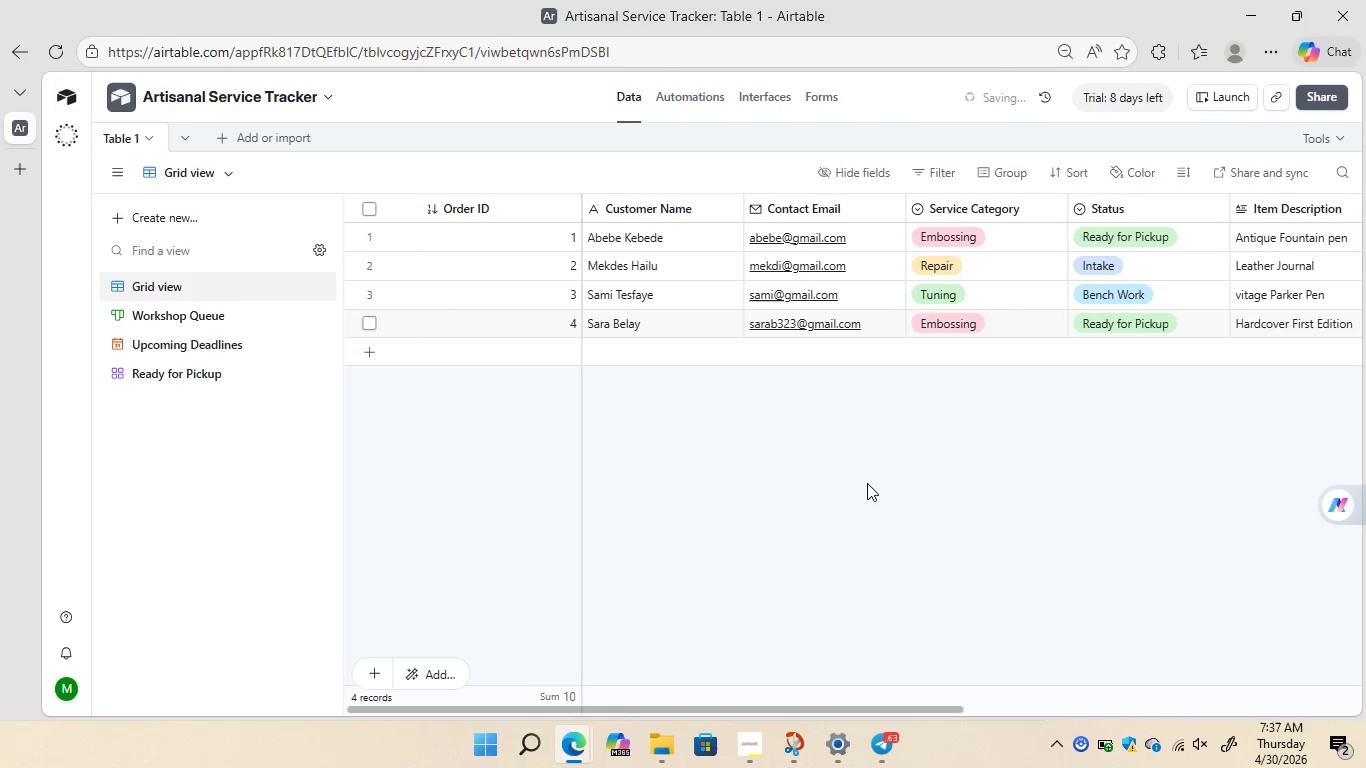 
wait(7.16)
 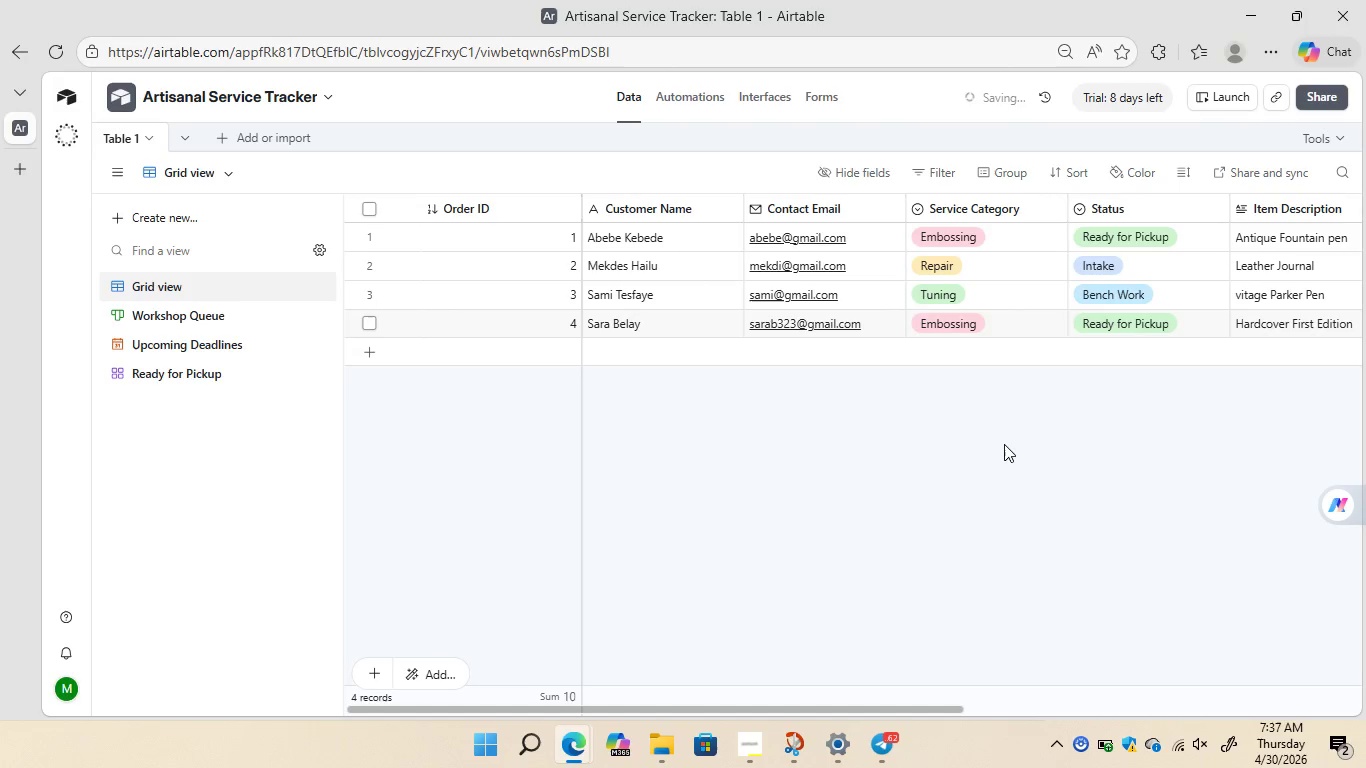 
left_click([613, 356])
 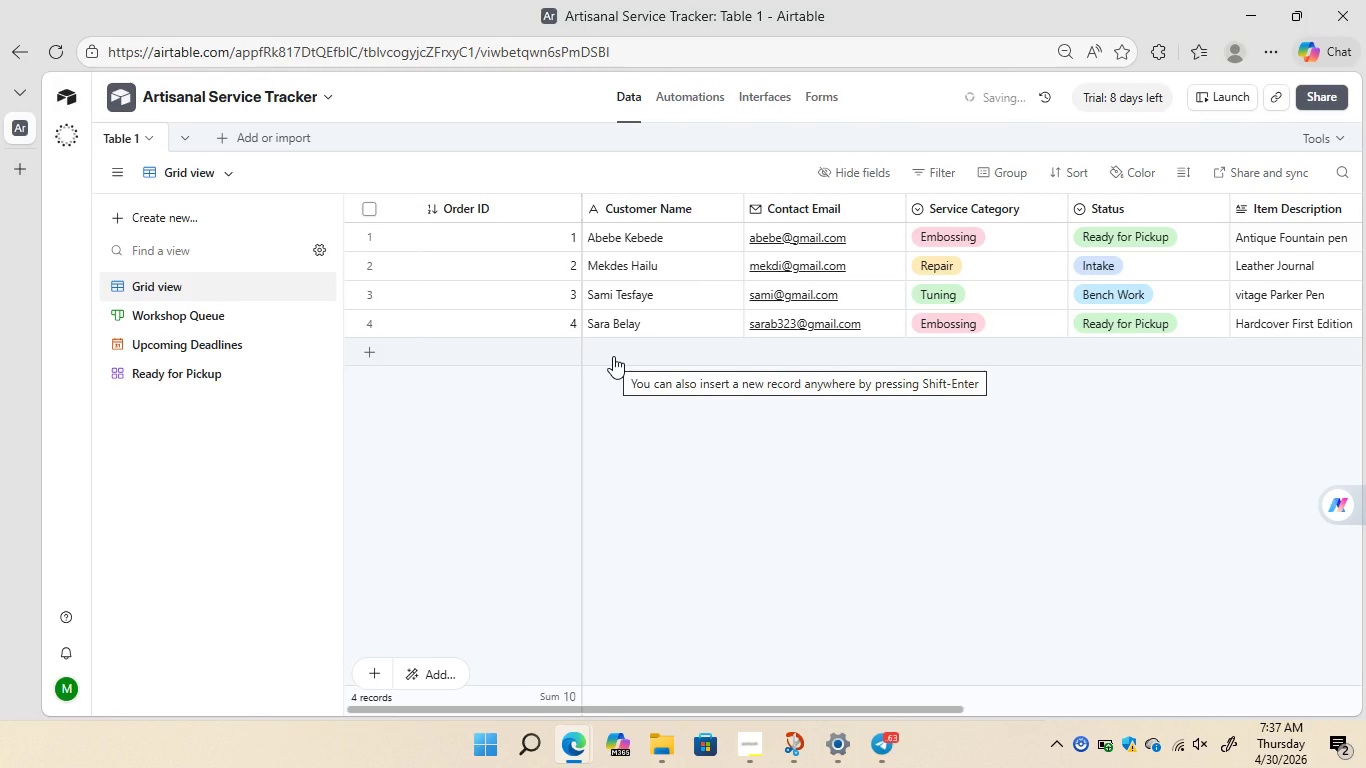 
left_click([613, 356])
 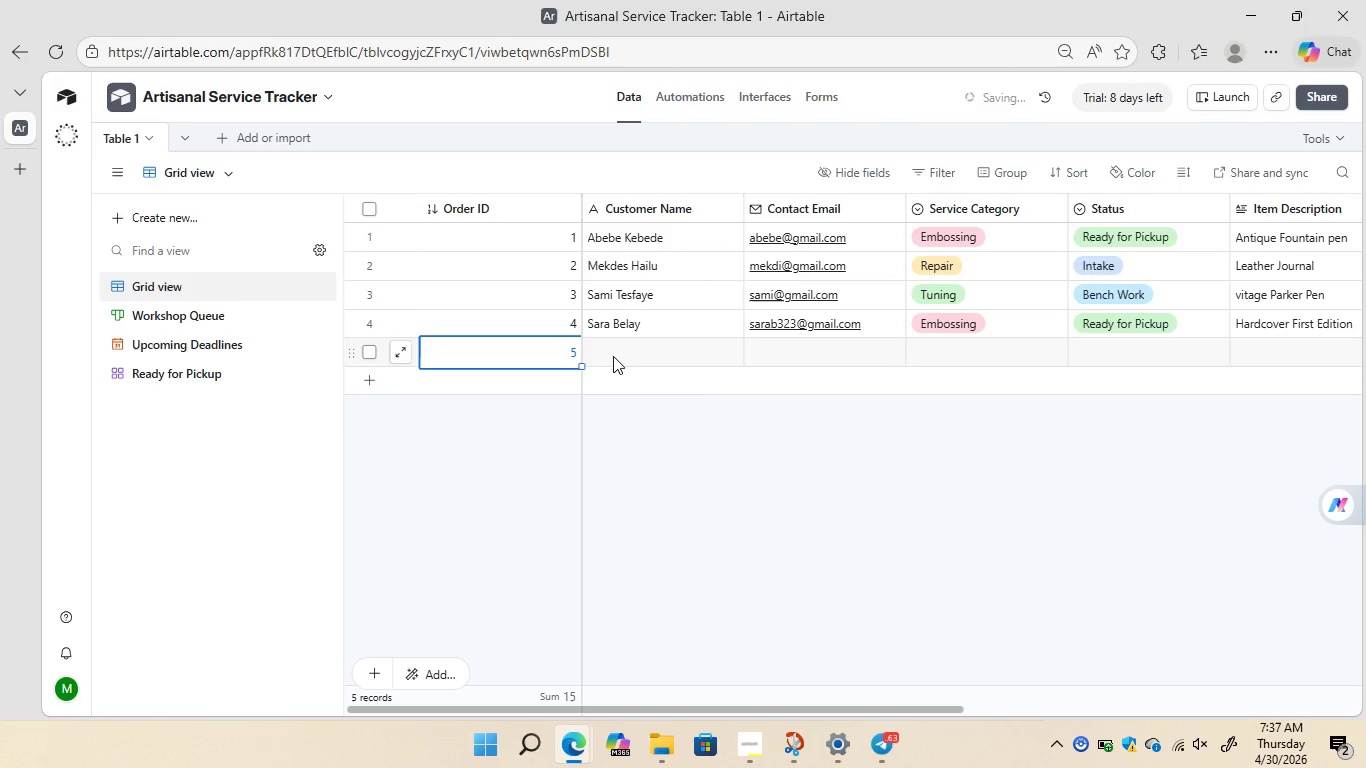 
double_click([613, 356])
 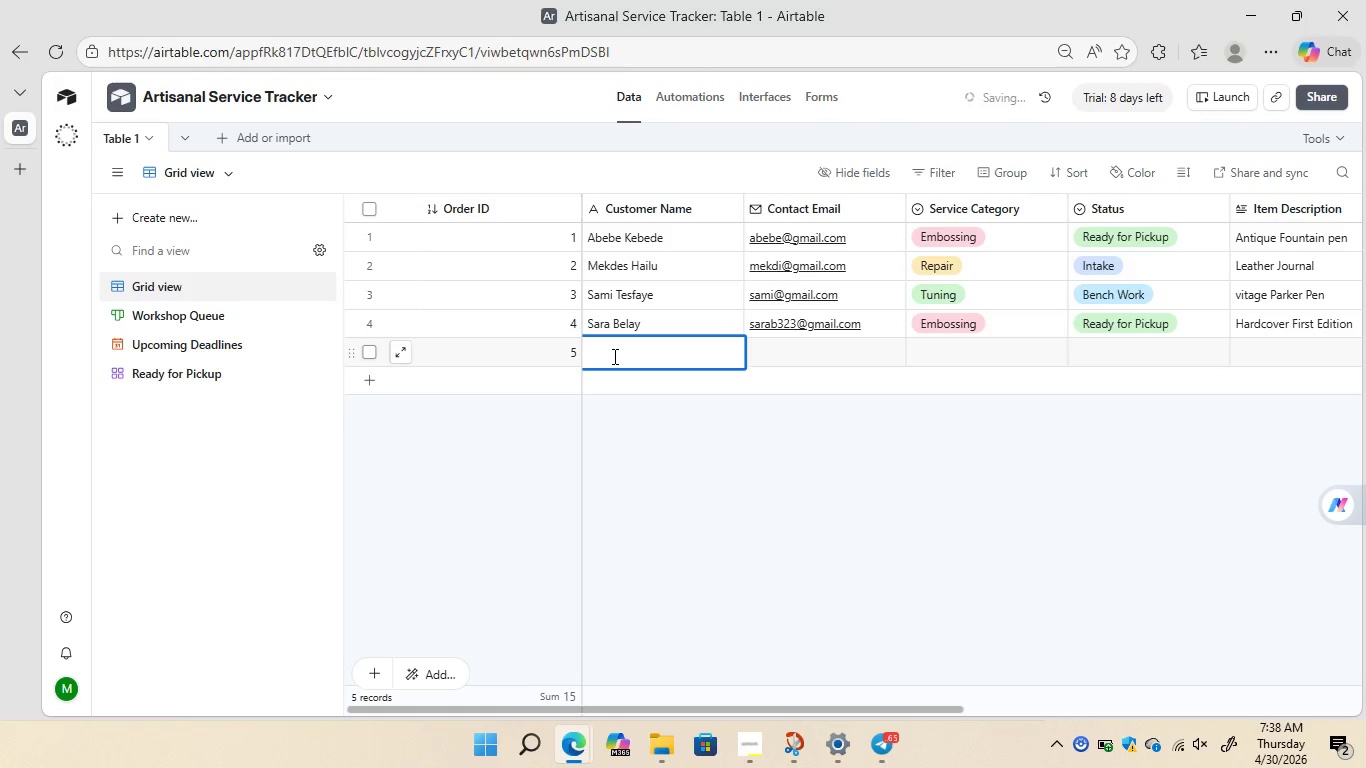 
wait(7.09)
 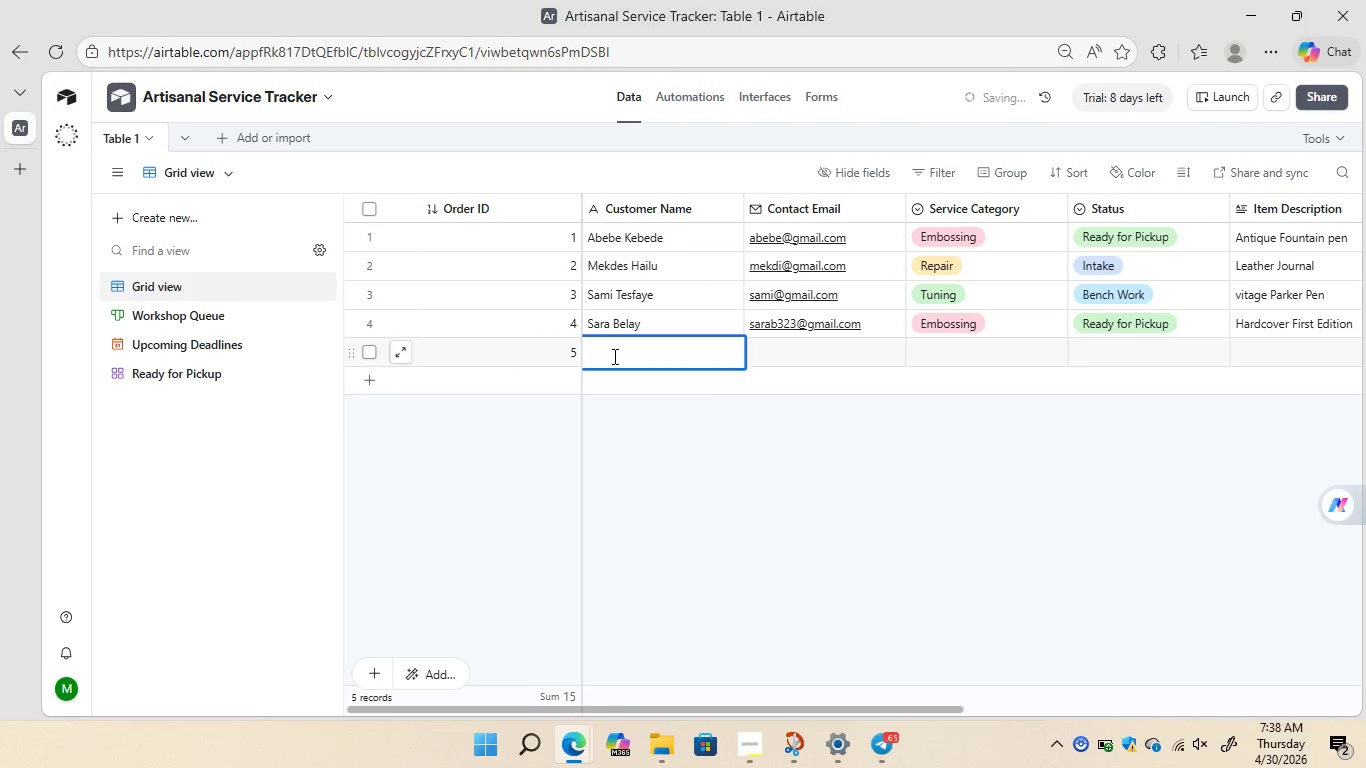 
type(Hana Girma)
 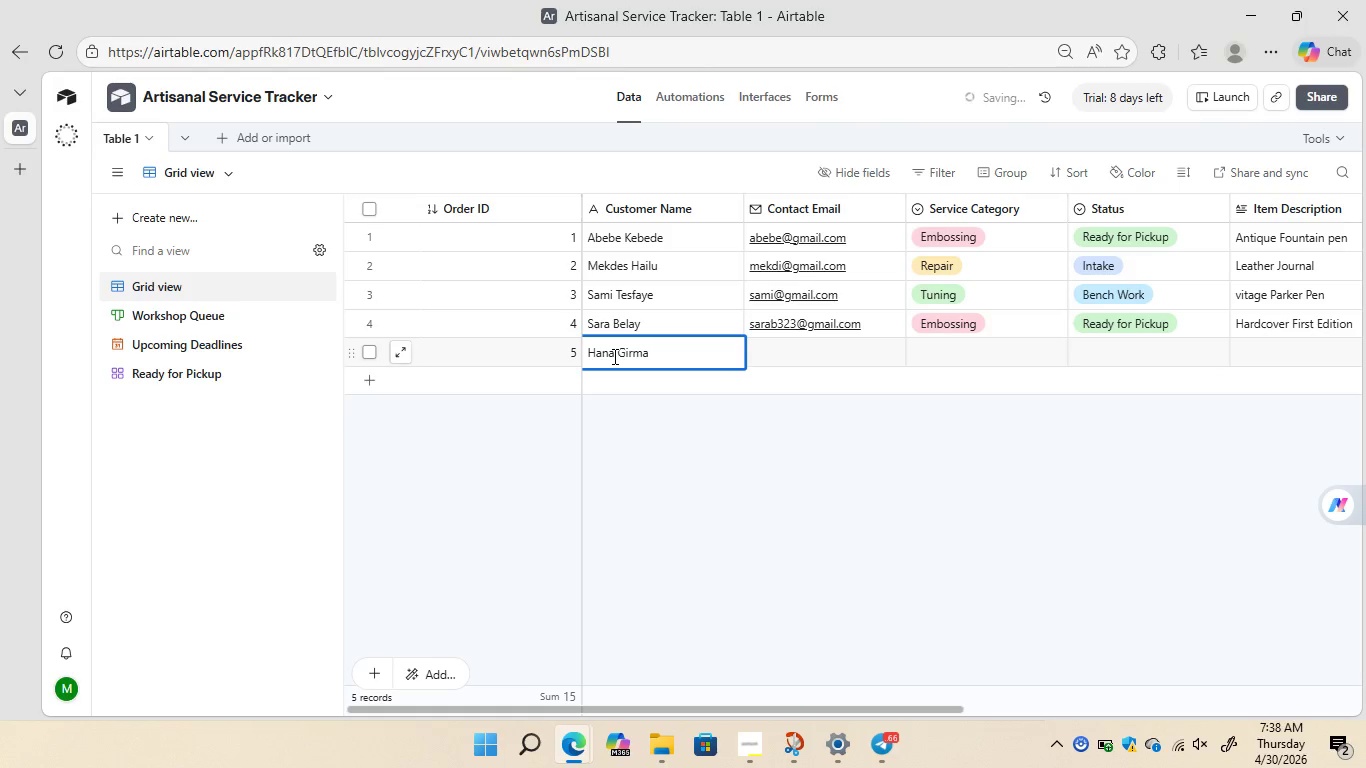 
left_click([774, 353])
 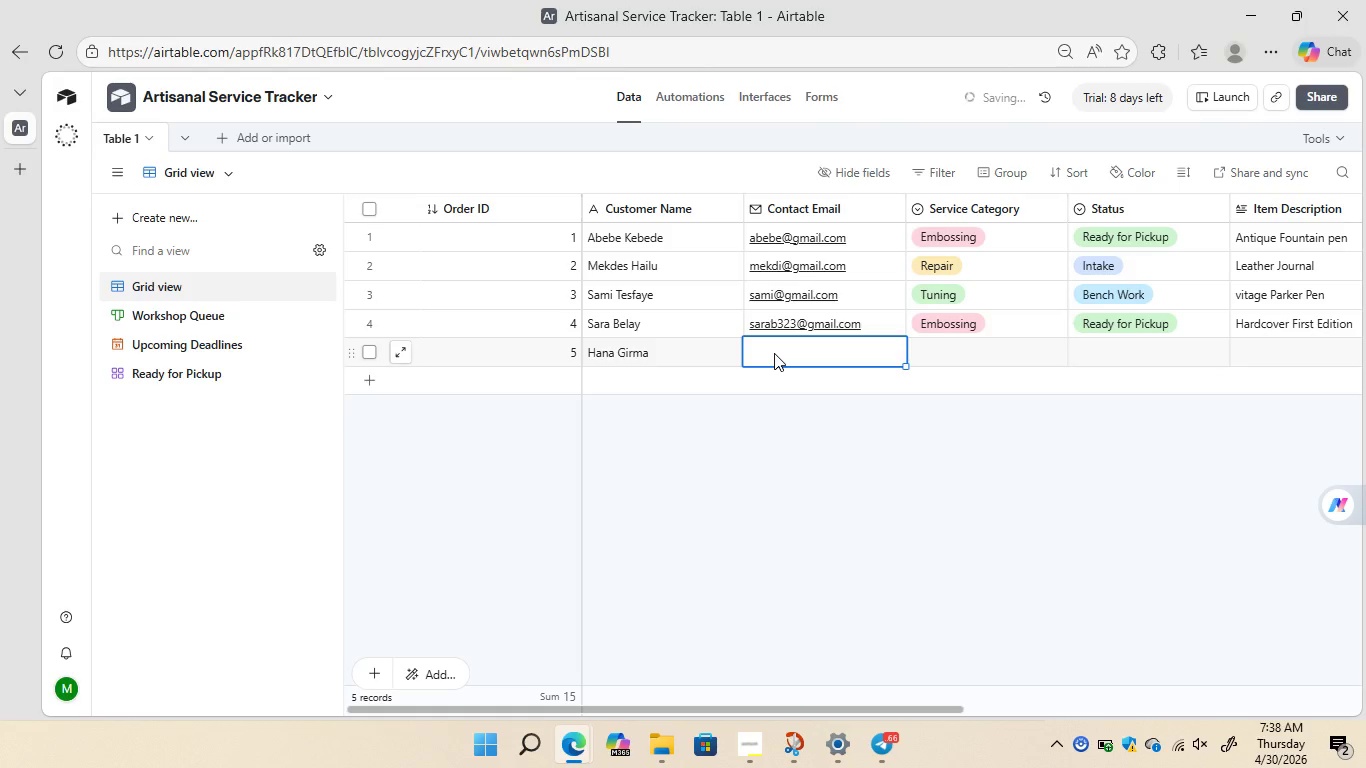 
left_click([774, 353])
 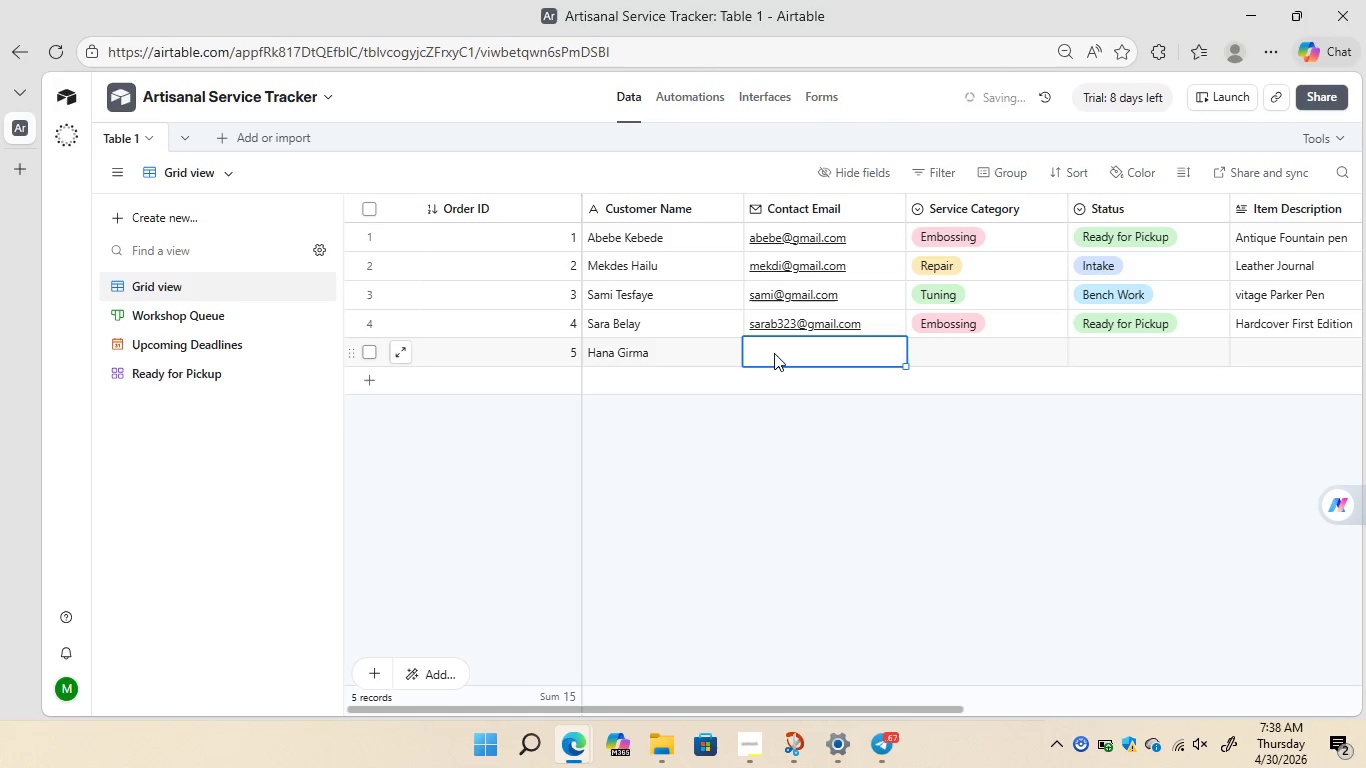 
type(H)
key(Backspace)
type(hanag54@gmail.com)
 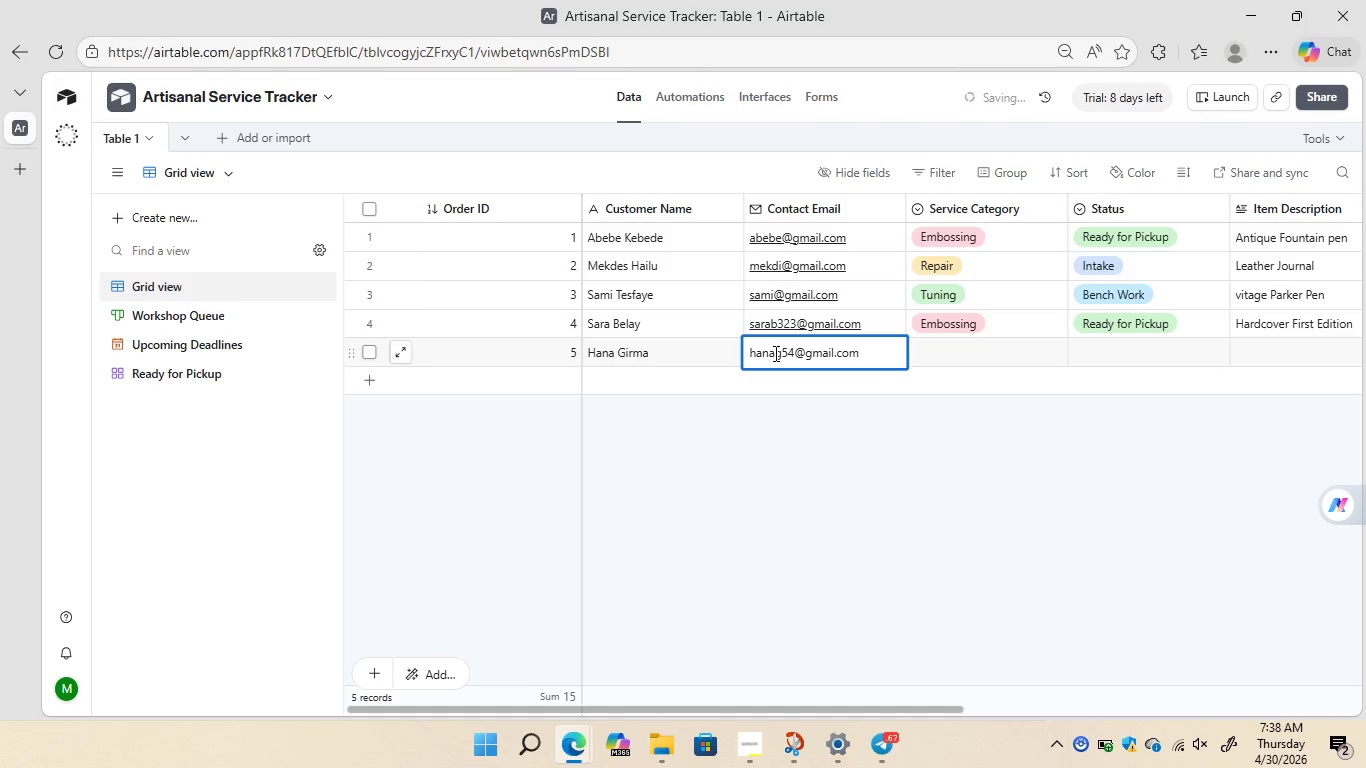 
wait(8.67)
 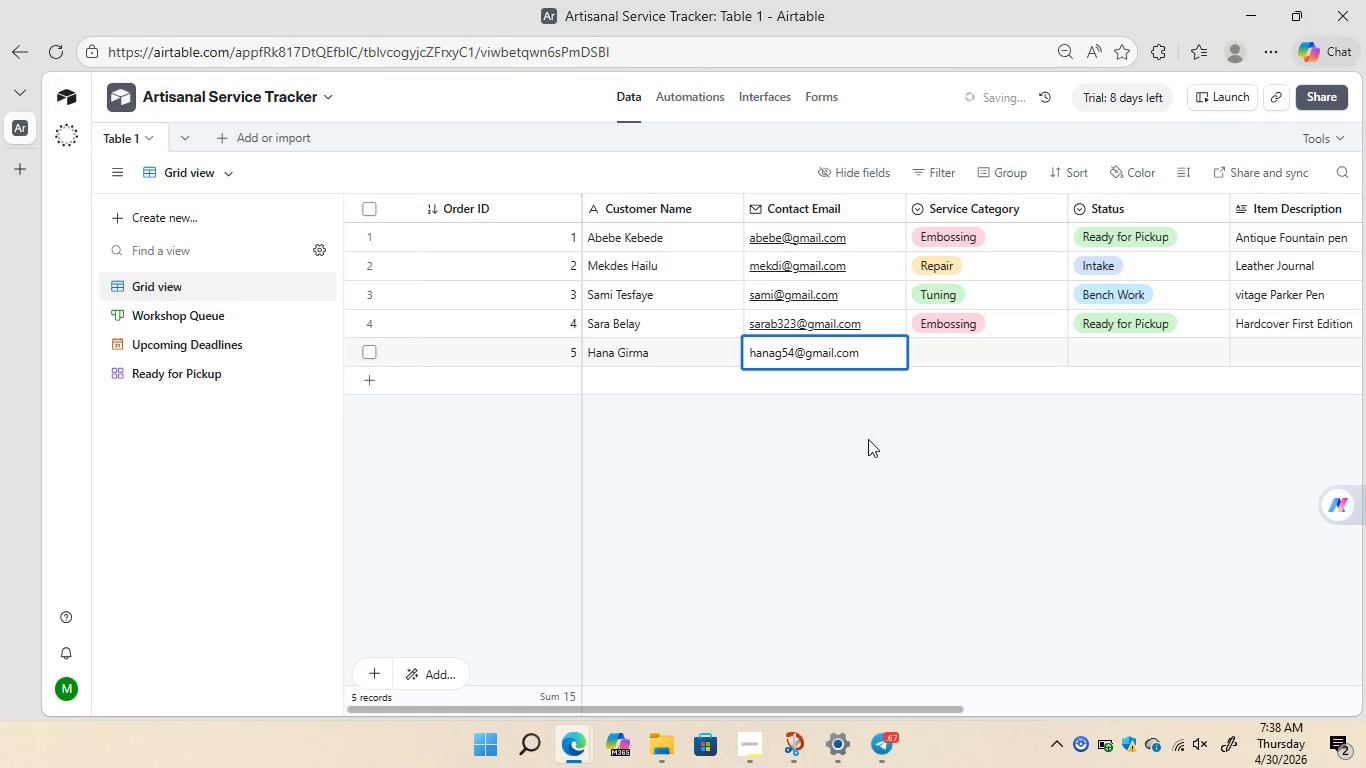 
left_click([989, 349])
 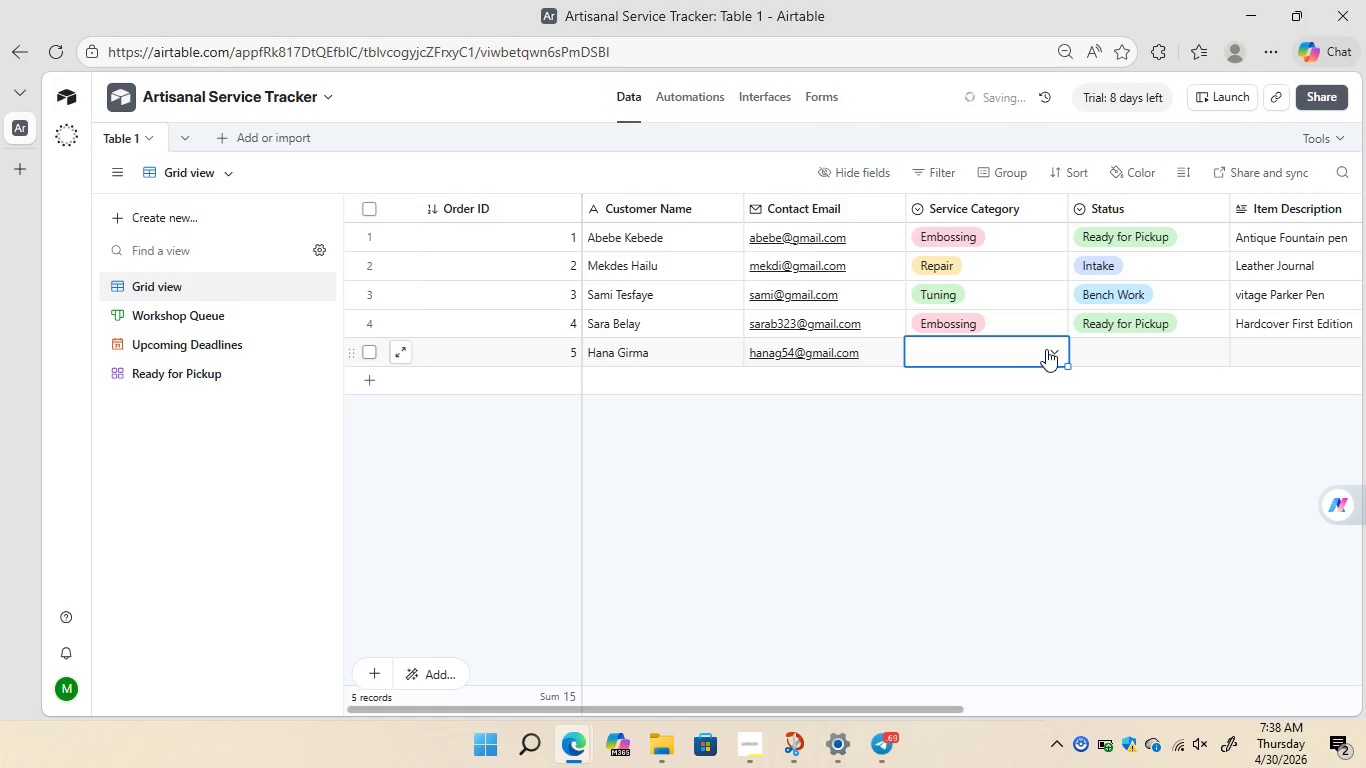 
left_click([1046, 349])
 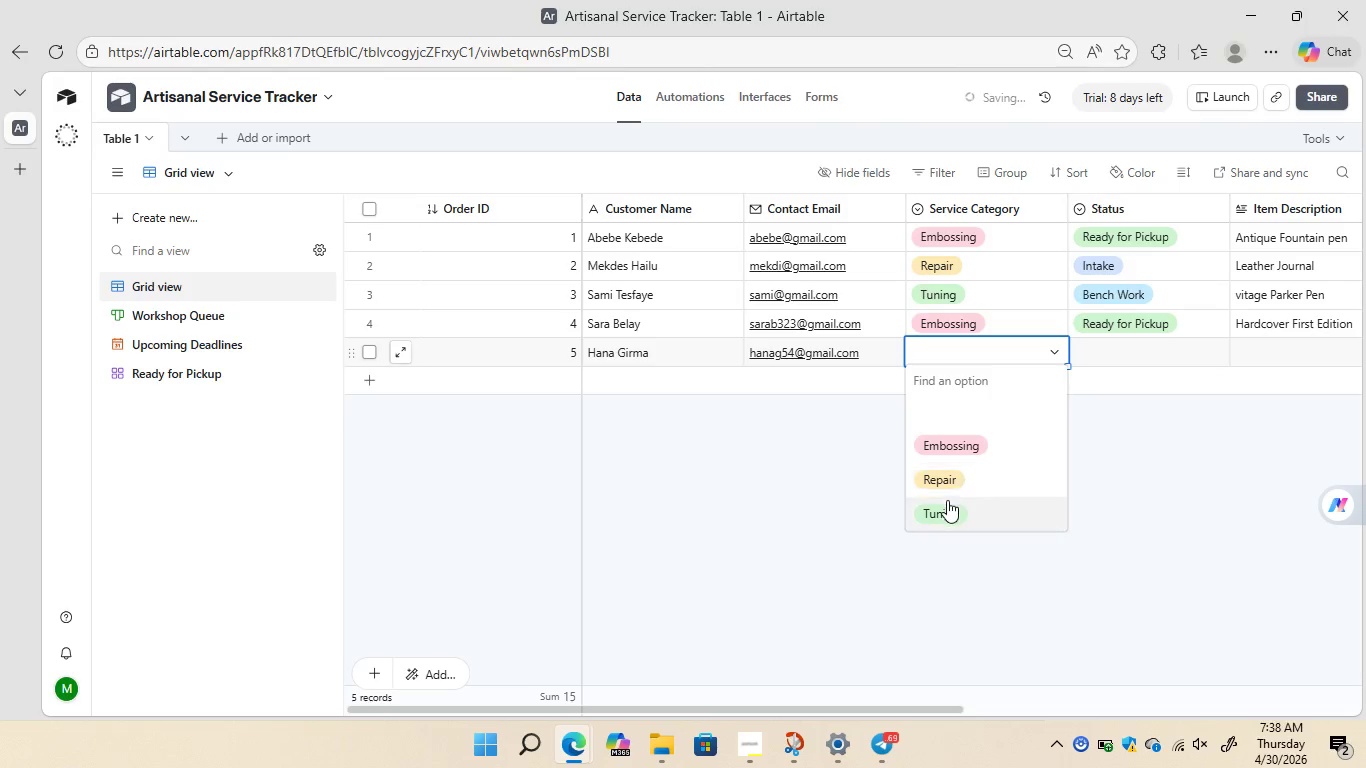 
left_click([946, 509])
 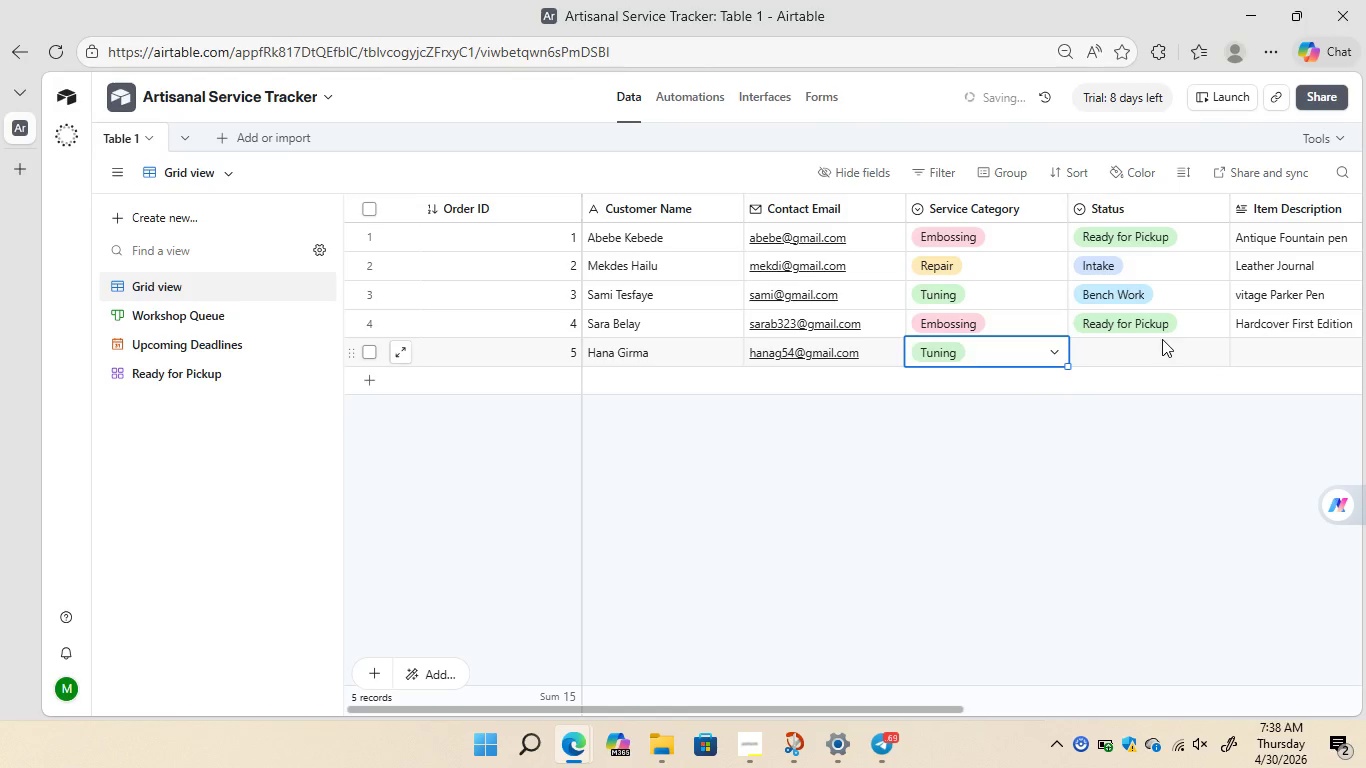 
left_click([1182, 340])
 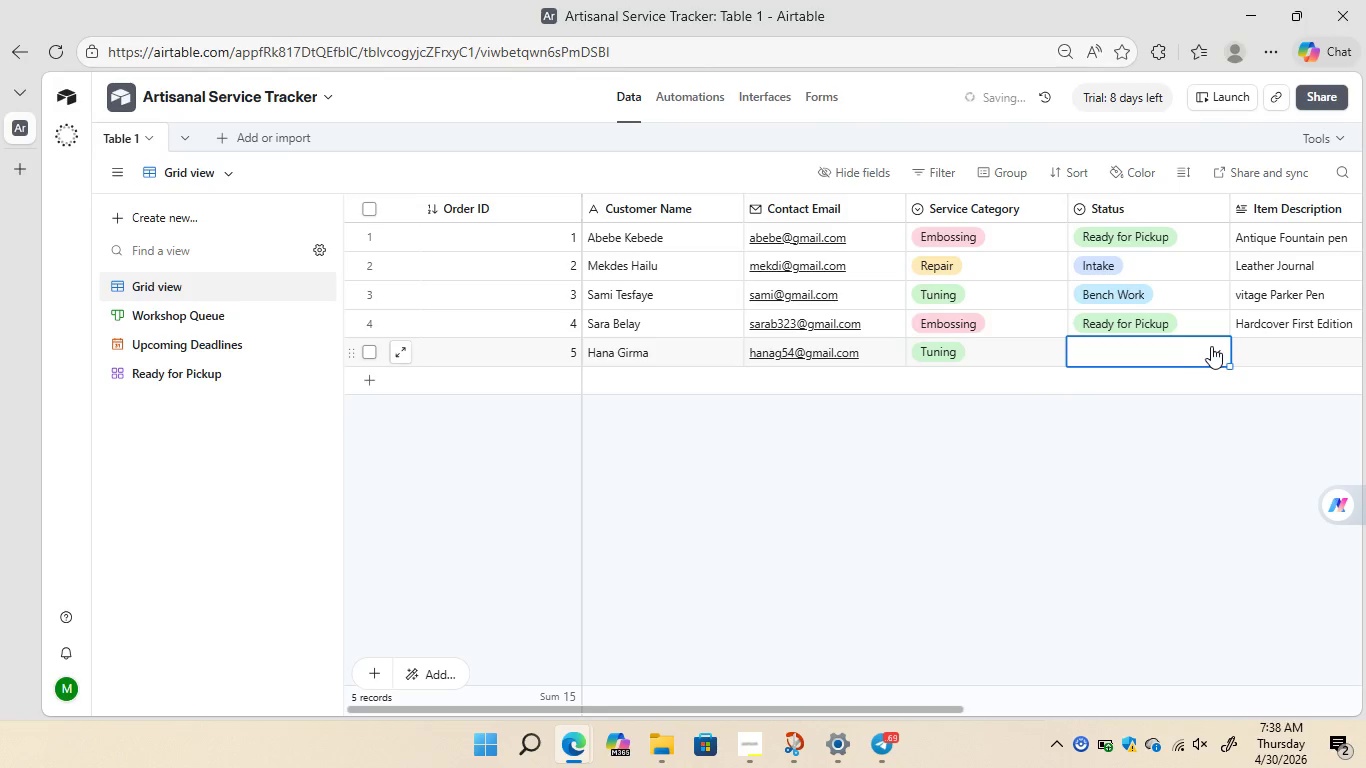 
left_click([1211, 346])
 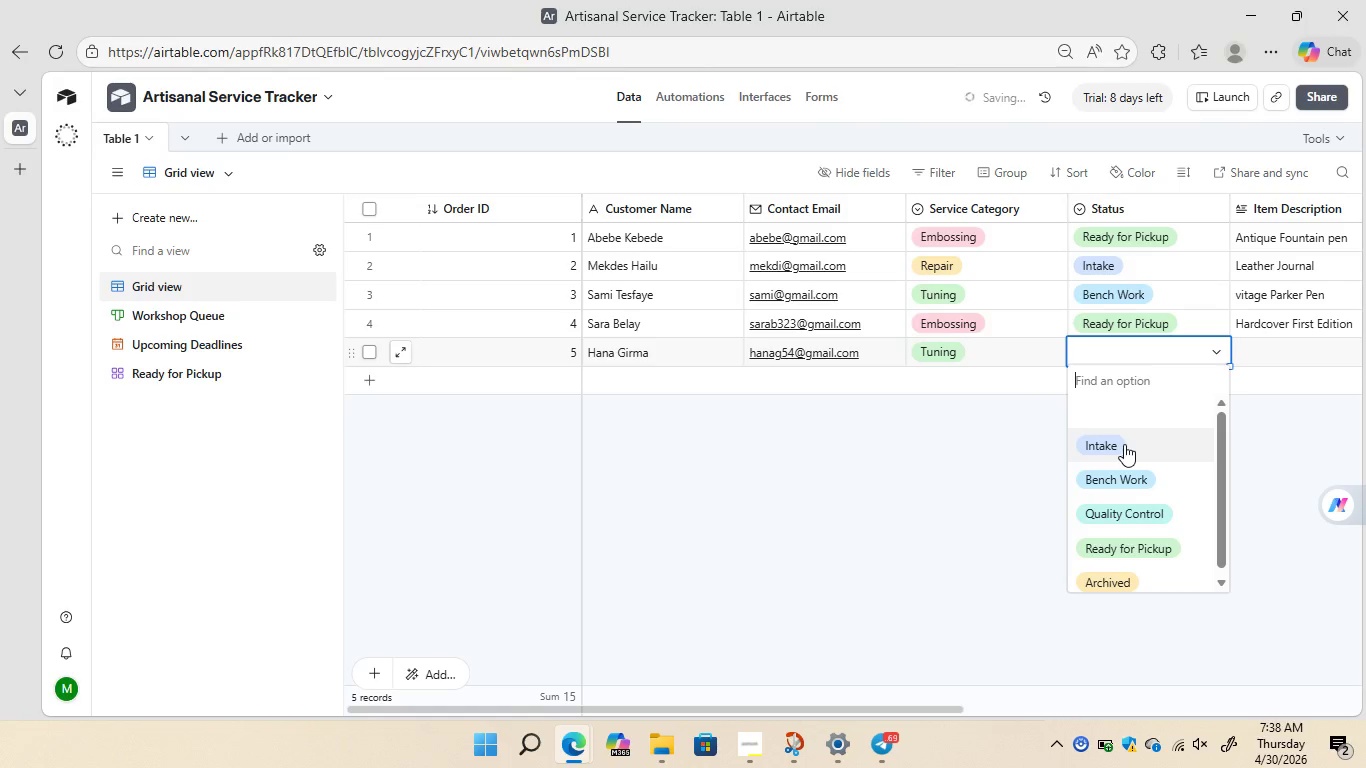 
left_click([1124, 444])
 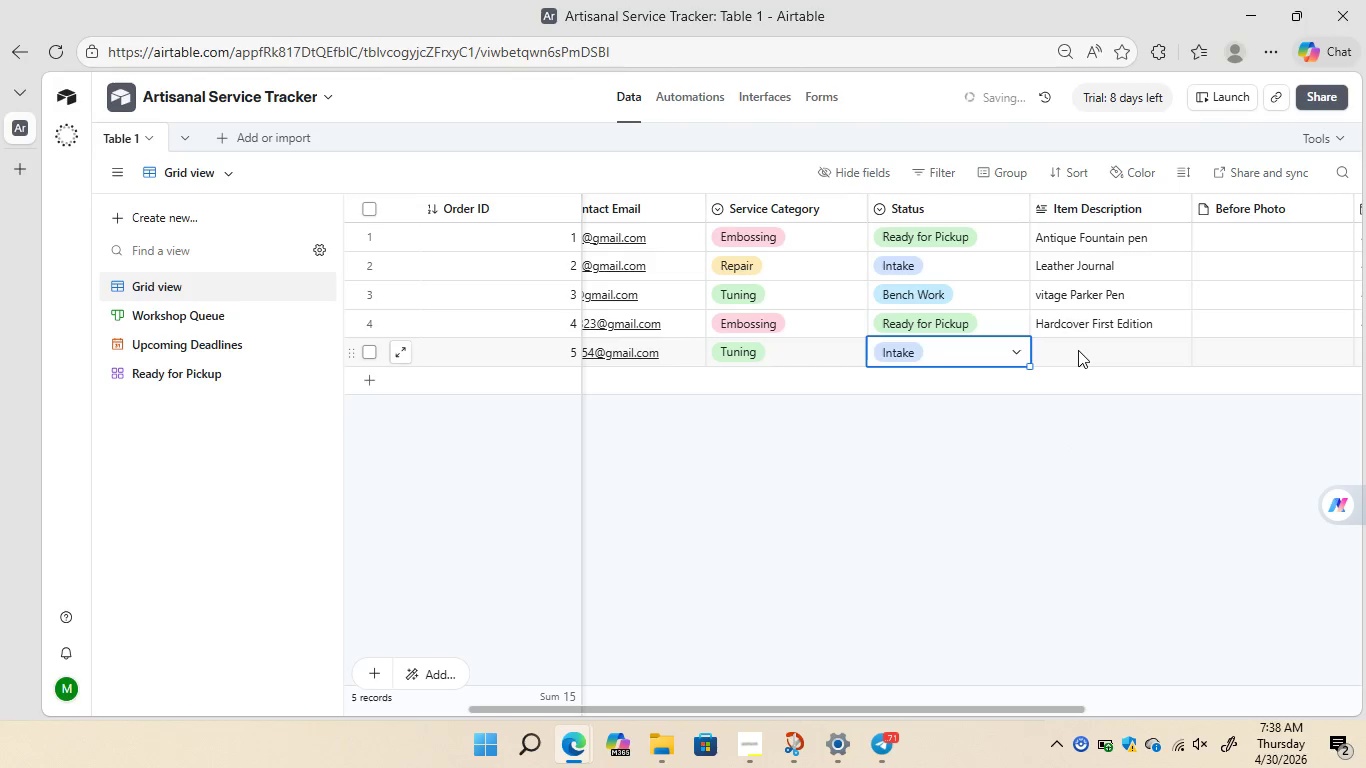 
wait(7.31)
 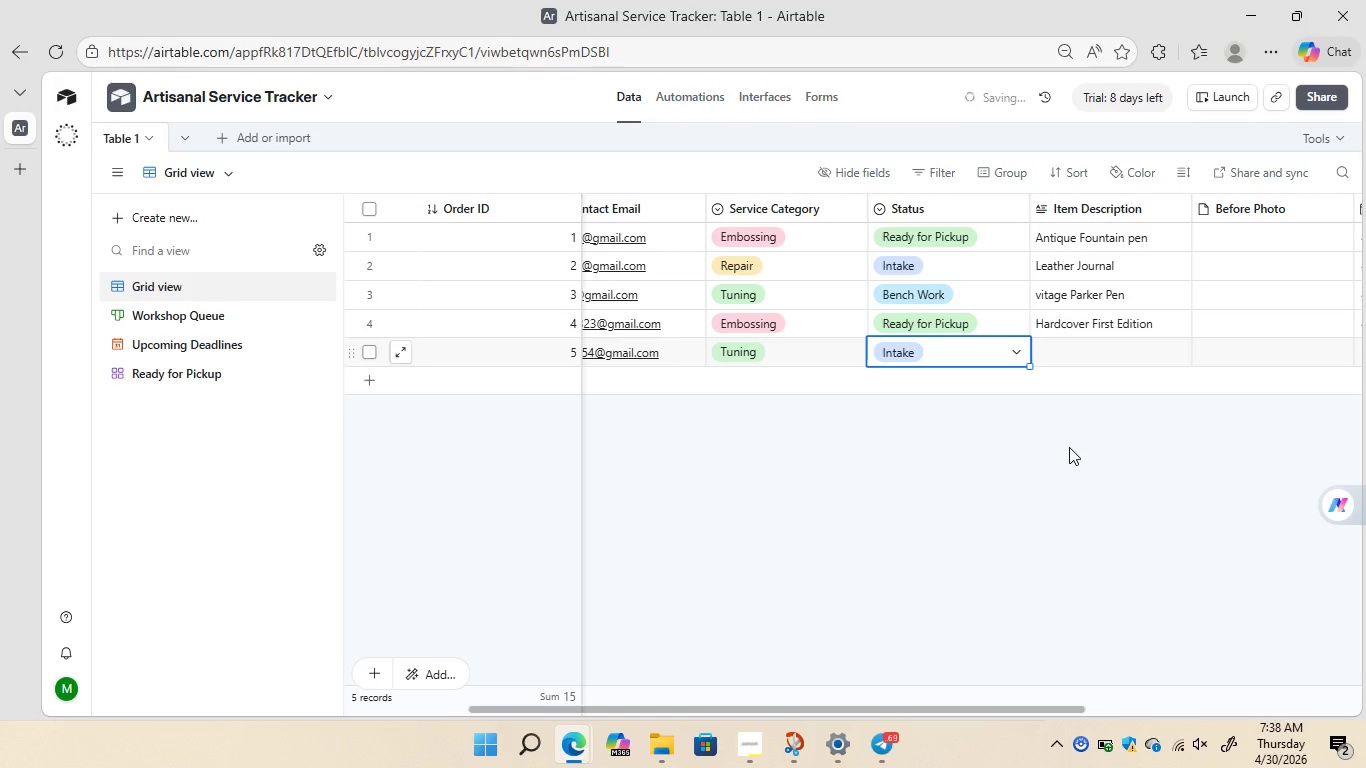 
left_click([1078, 350])
 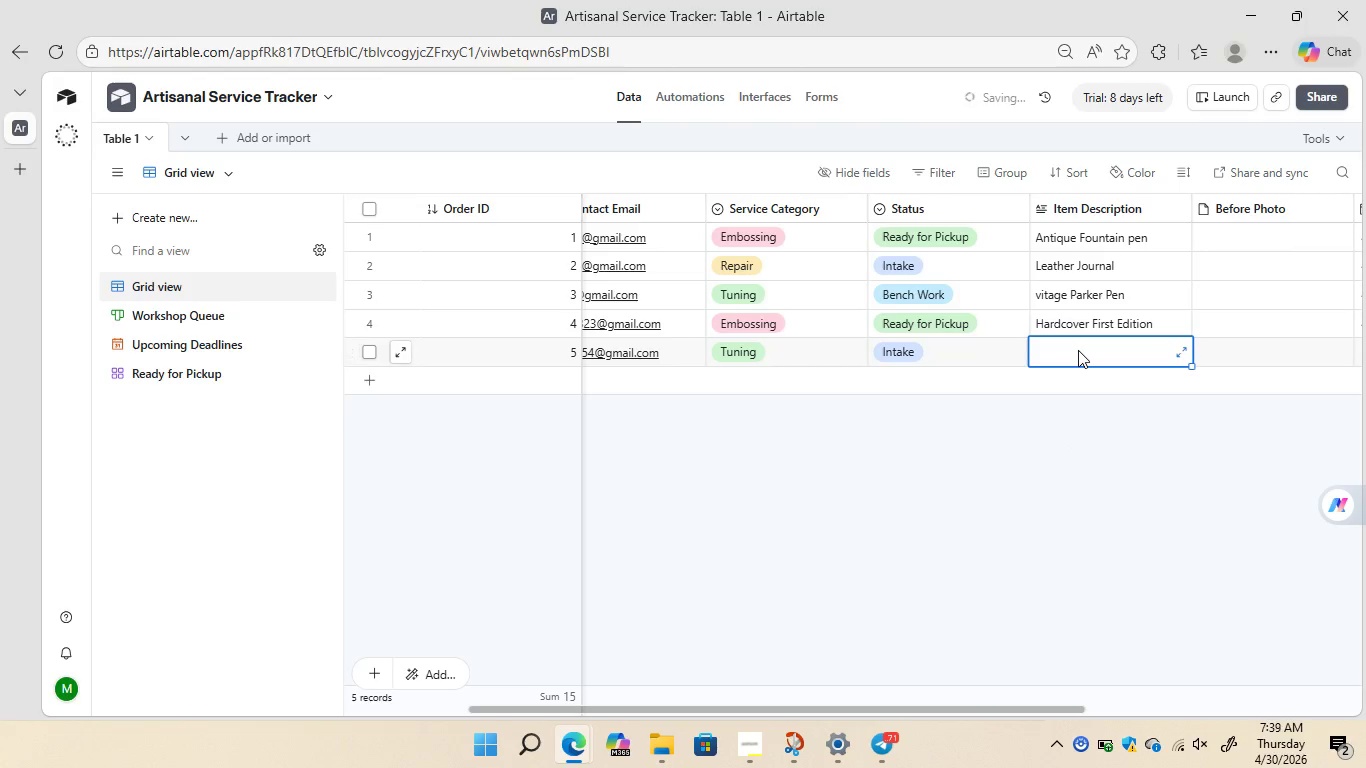 
left_click([1078, 350])
 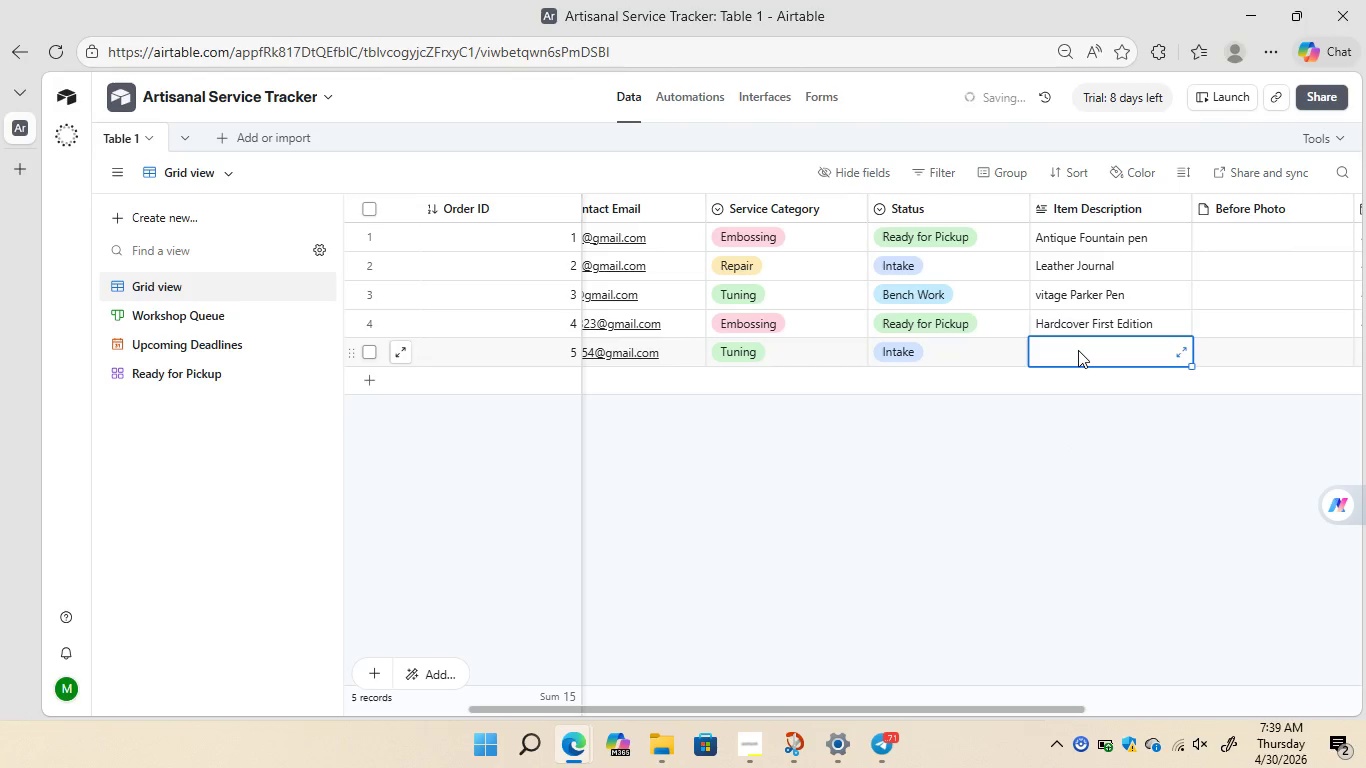 
double_click([1078, 350])
 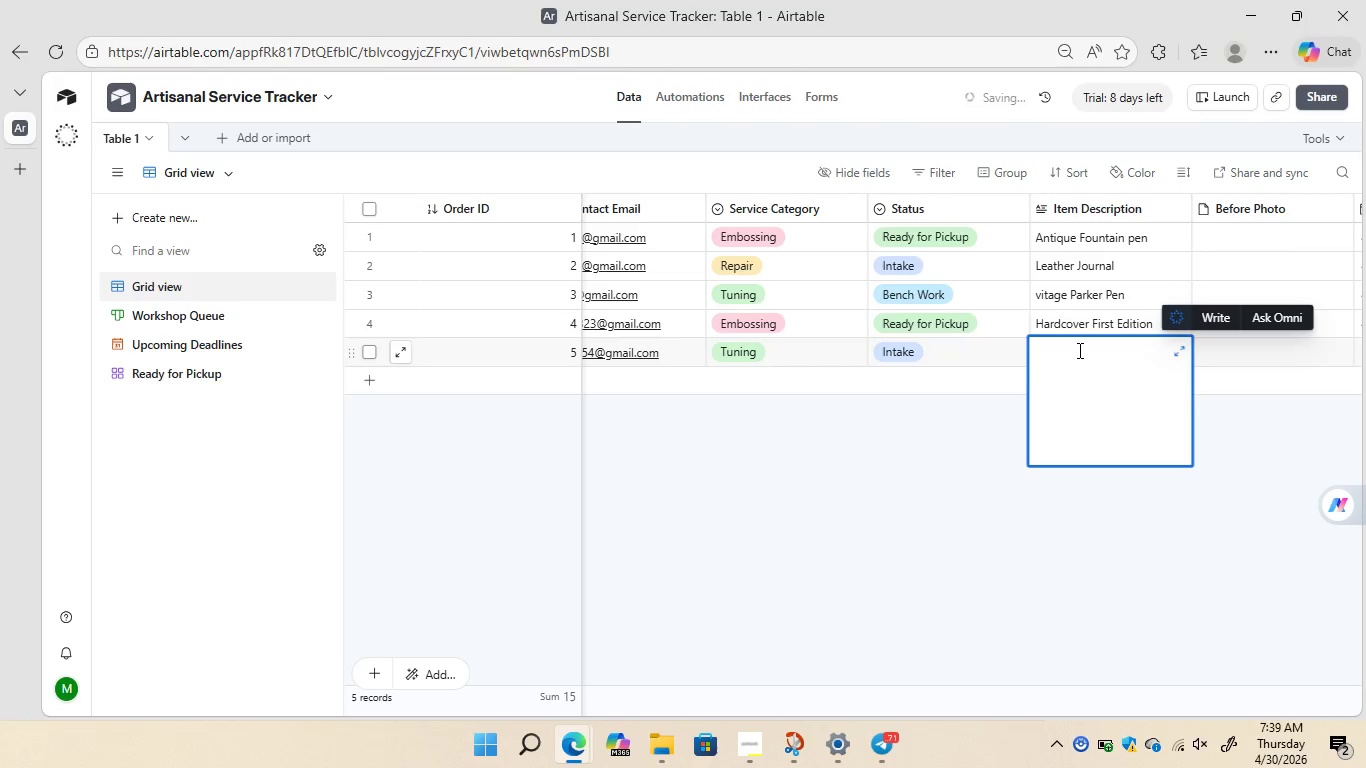 
type(Luxury Planner)
 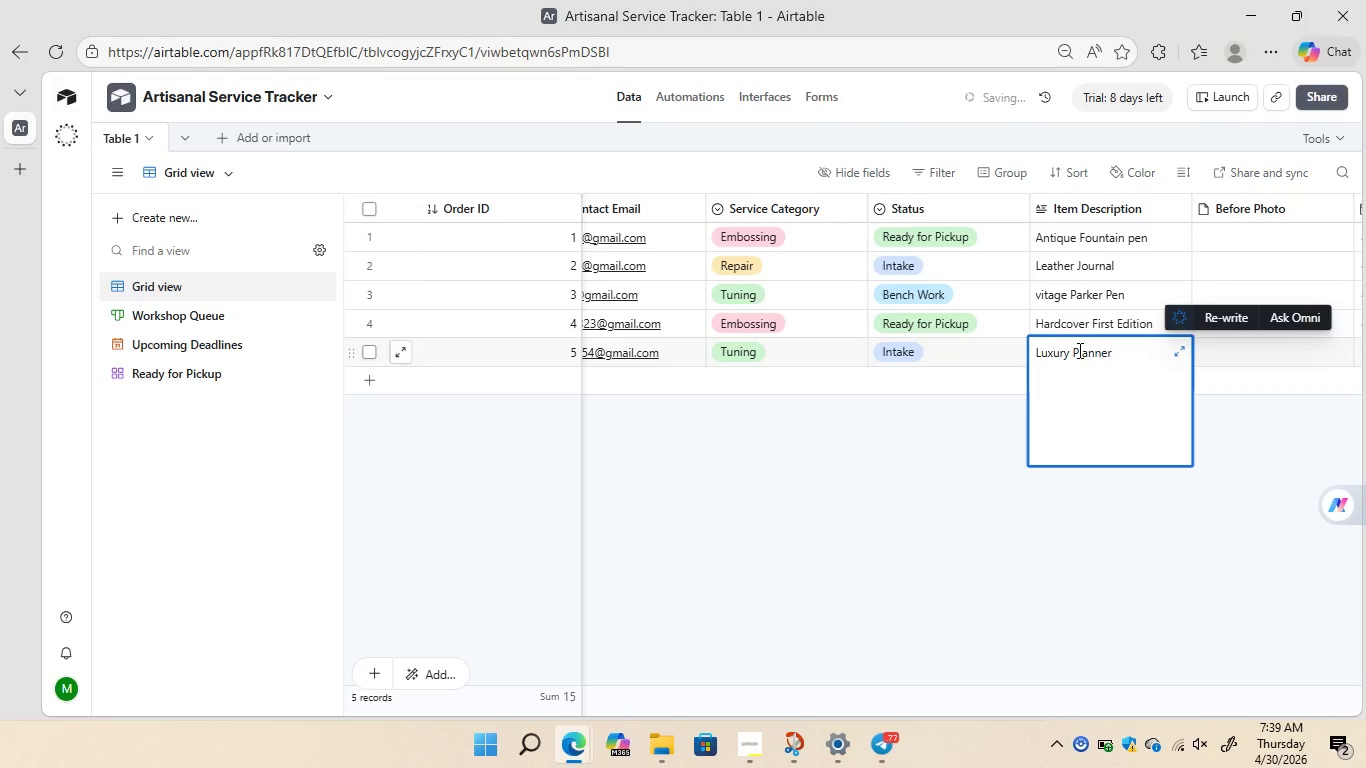 
key(Enter)
 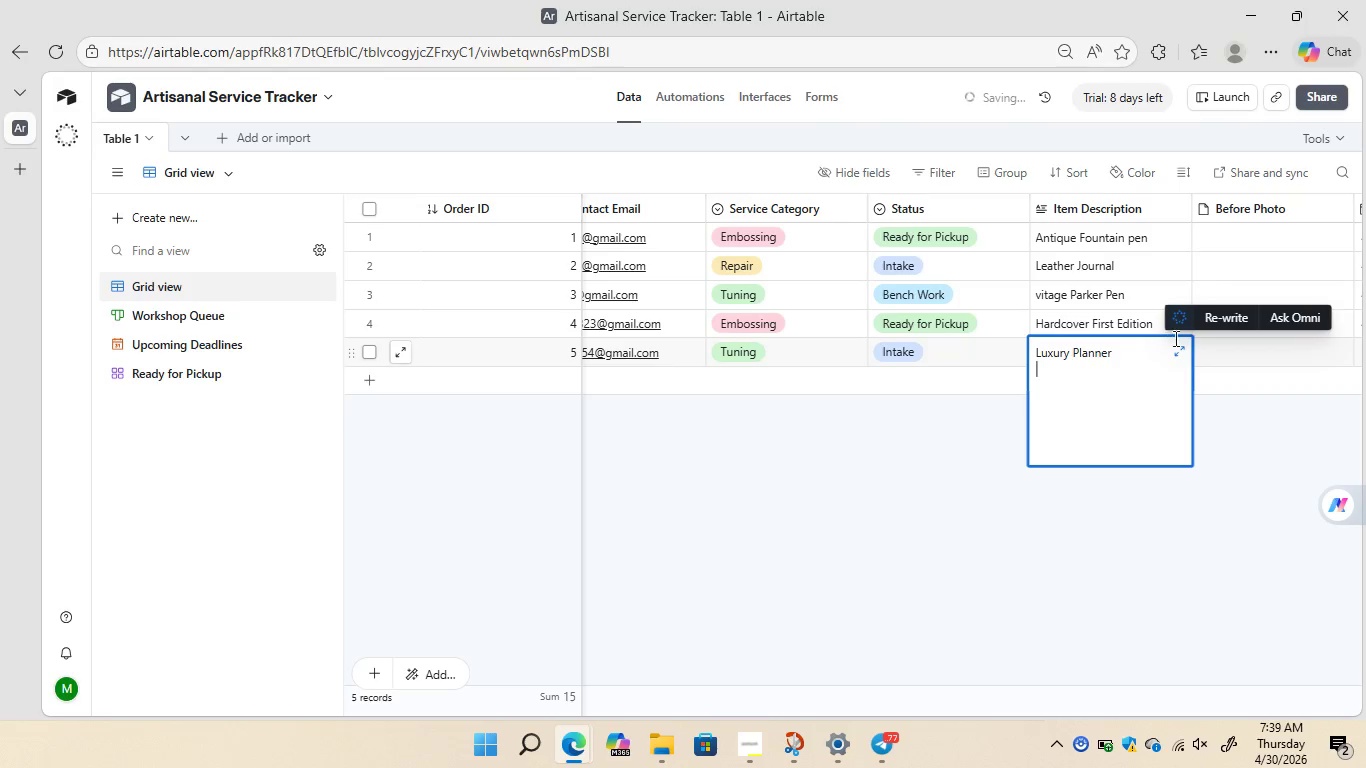 
left_click([1176, 348])
 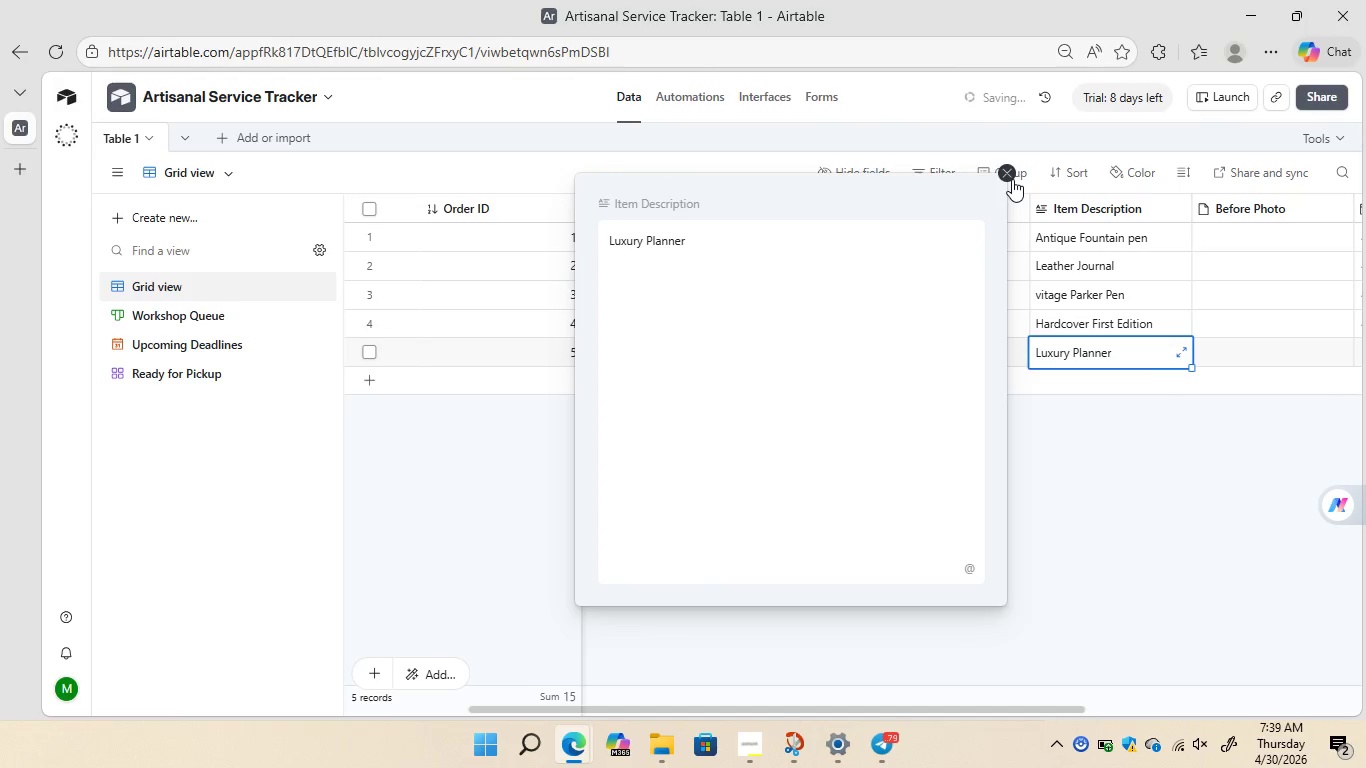 
left_click([1008, 175])
 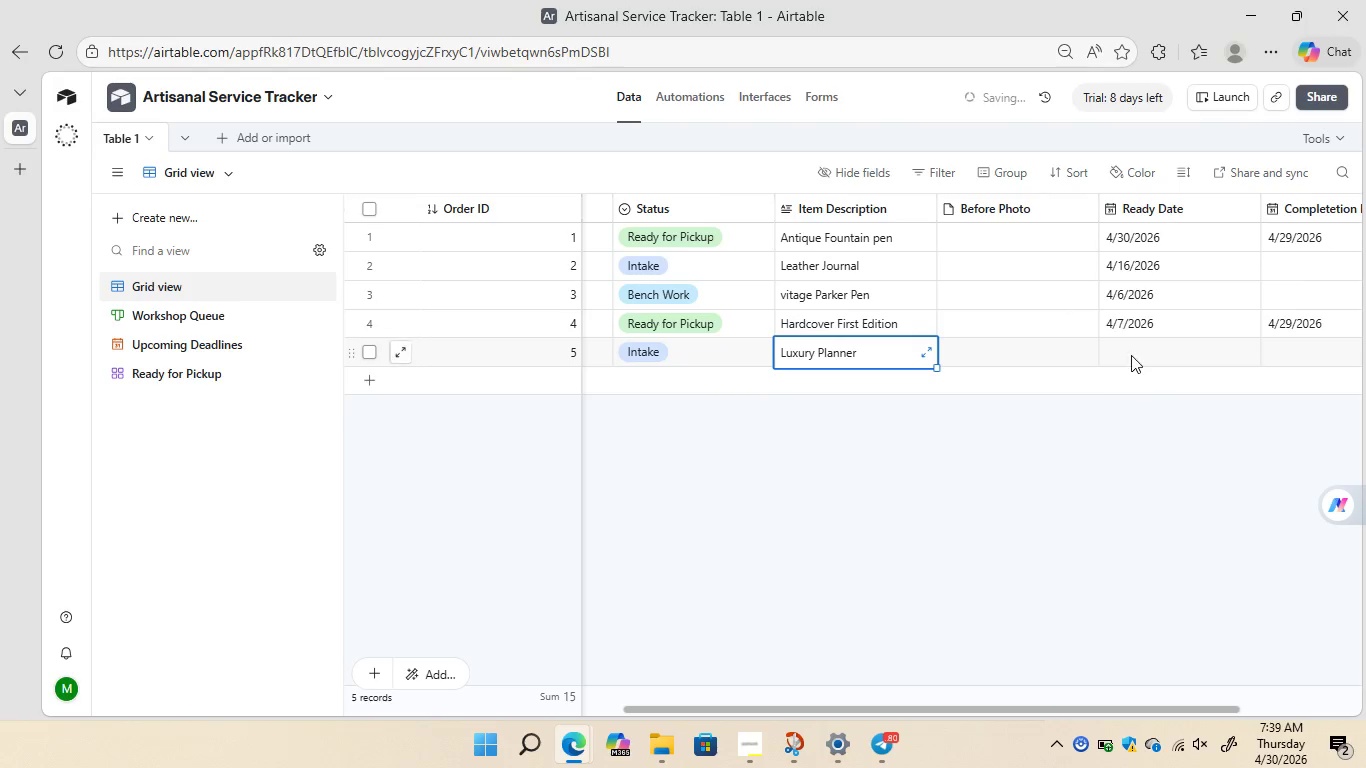 
double_click([1131, 351])
 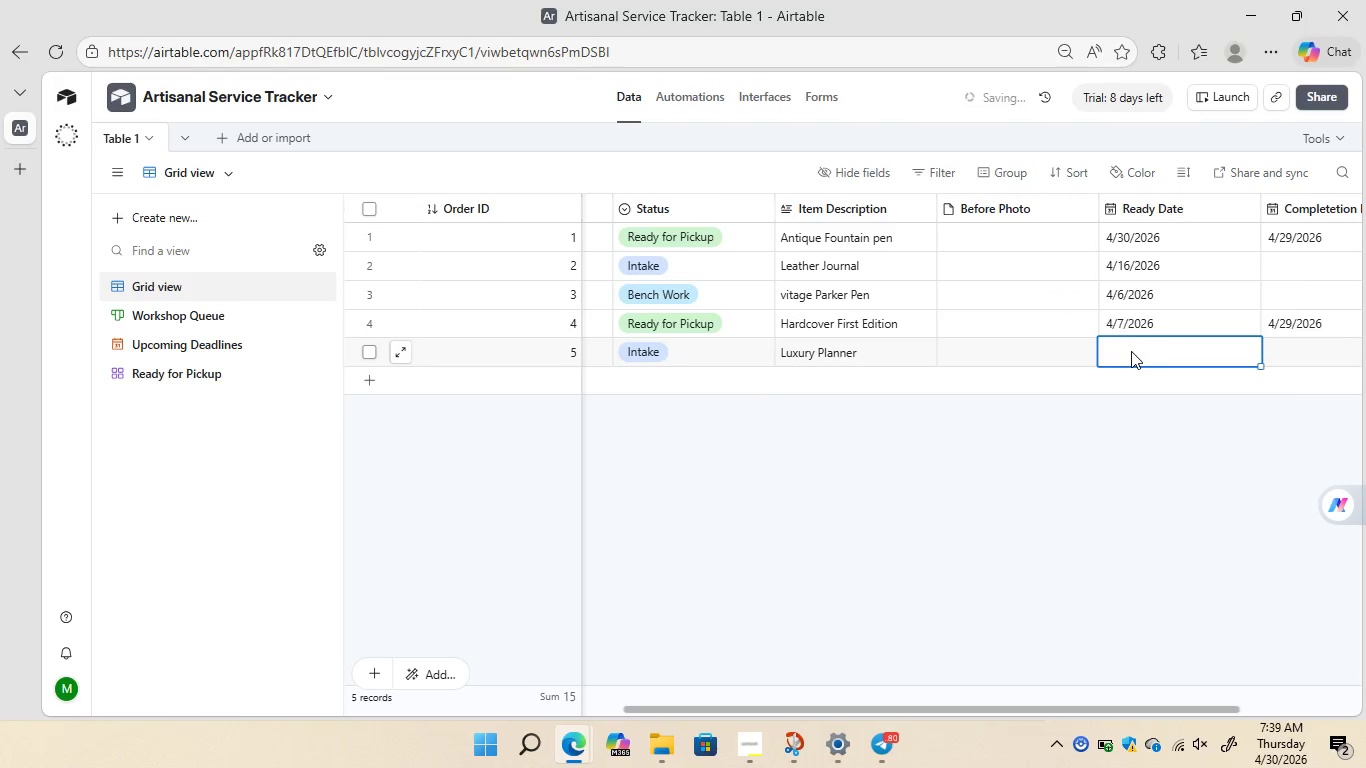 
triple_click([1131, 351])
 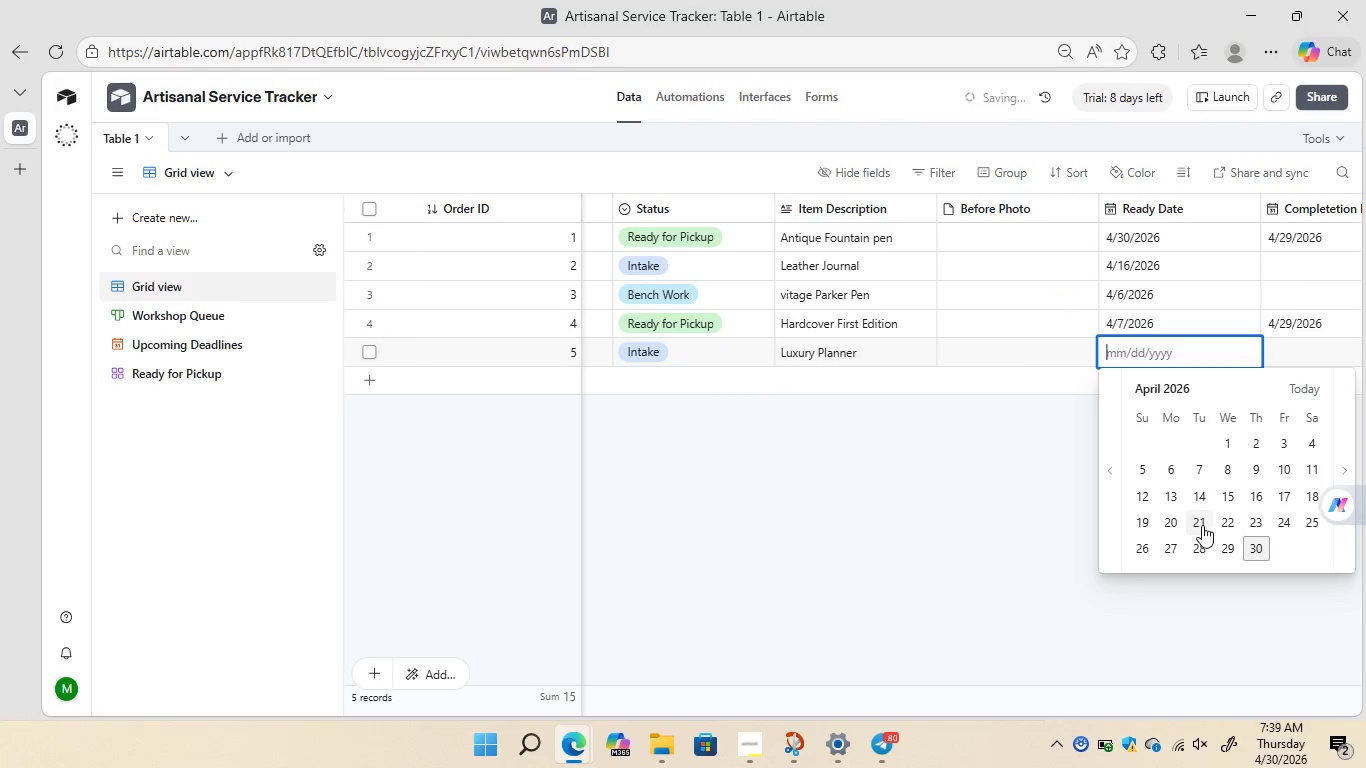 
left_click([1202, 525])
 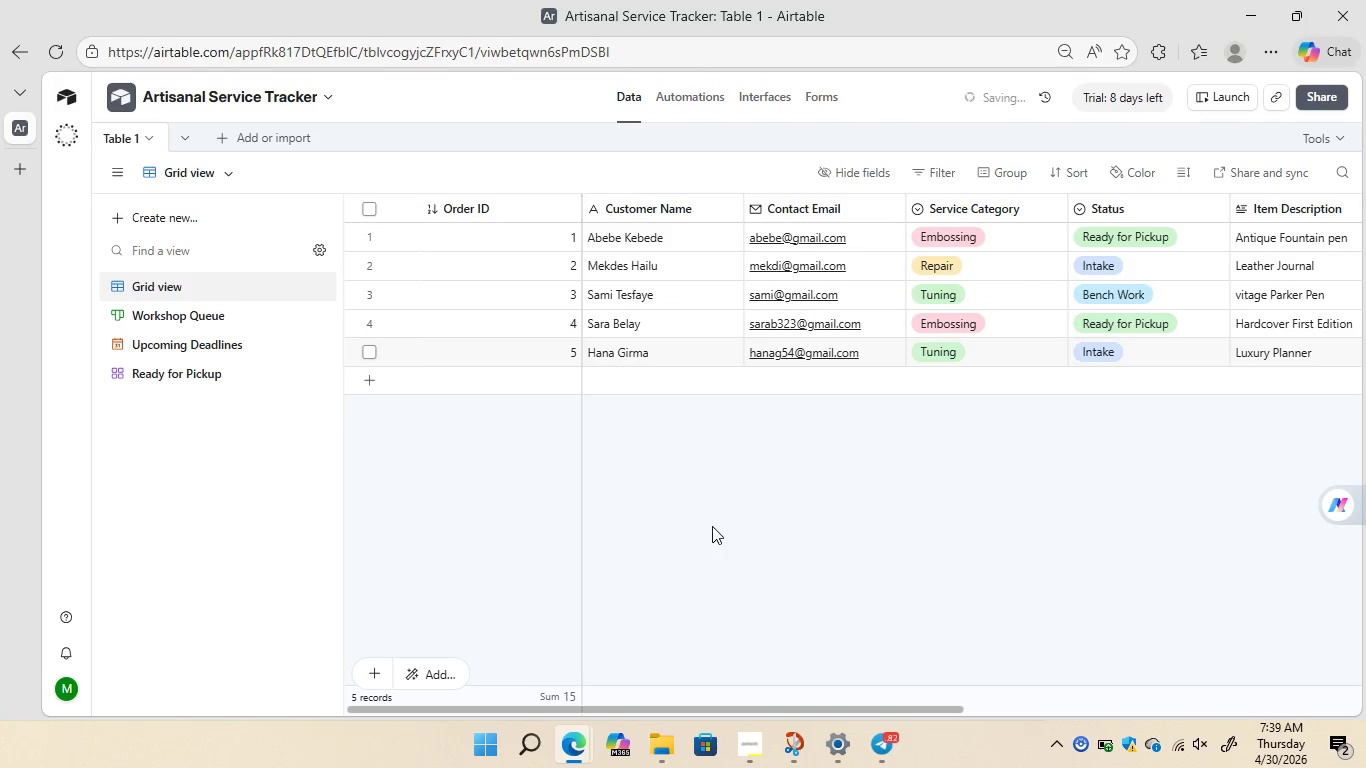 
wait(16.34)
 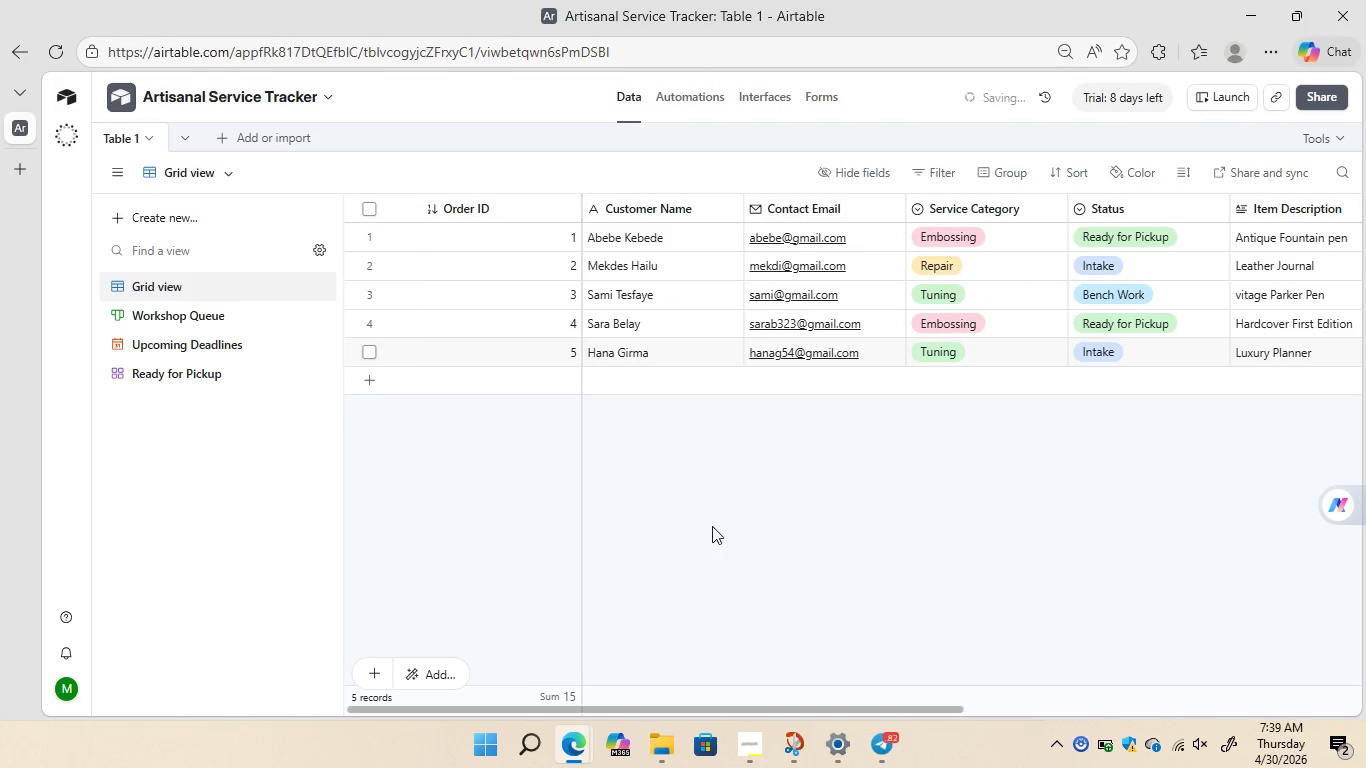 
left_click([619, 376])
 